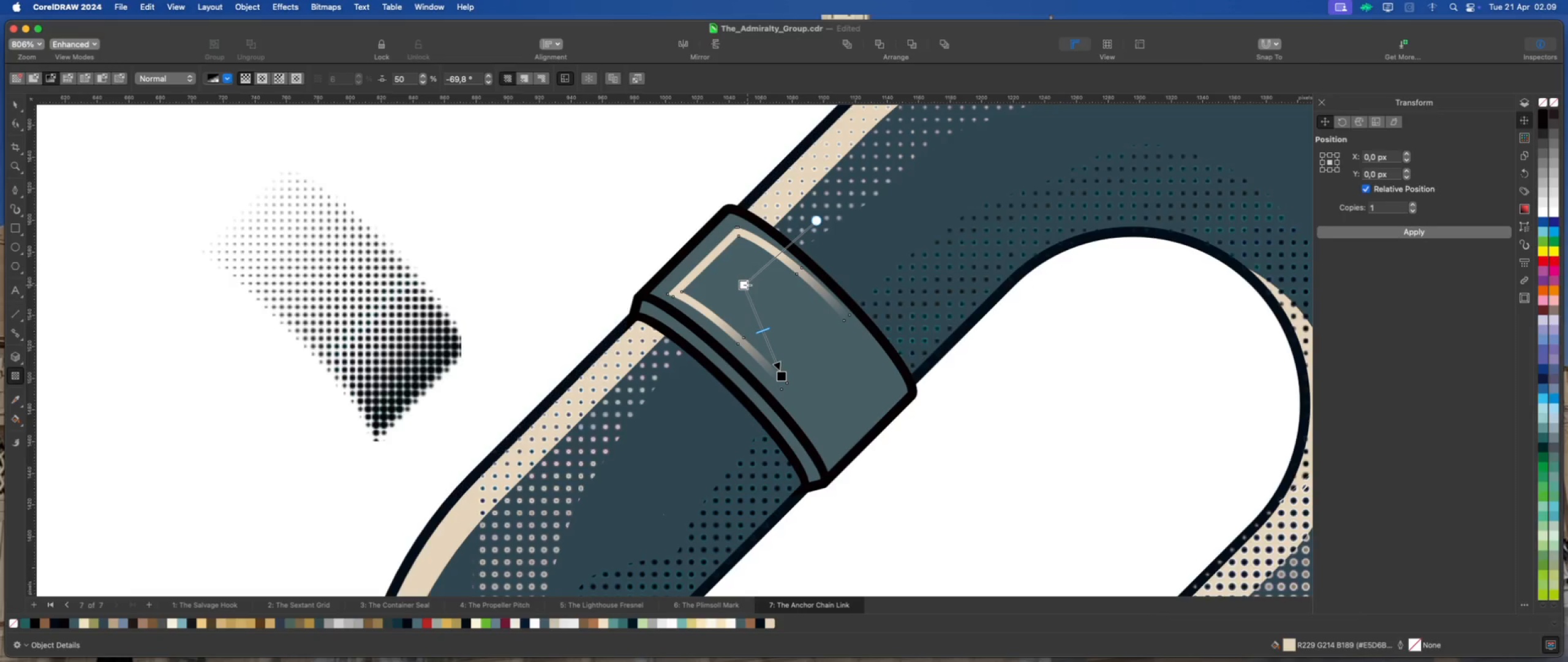 
left_click_drag(start_coordinate=[745, 284], to_coordinate=[736, 276])
 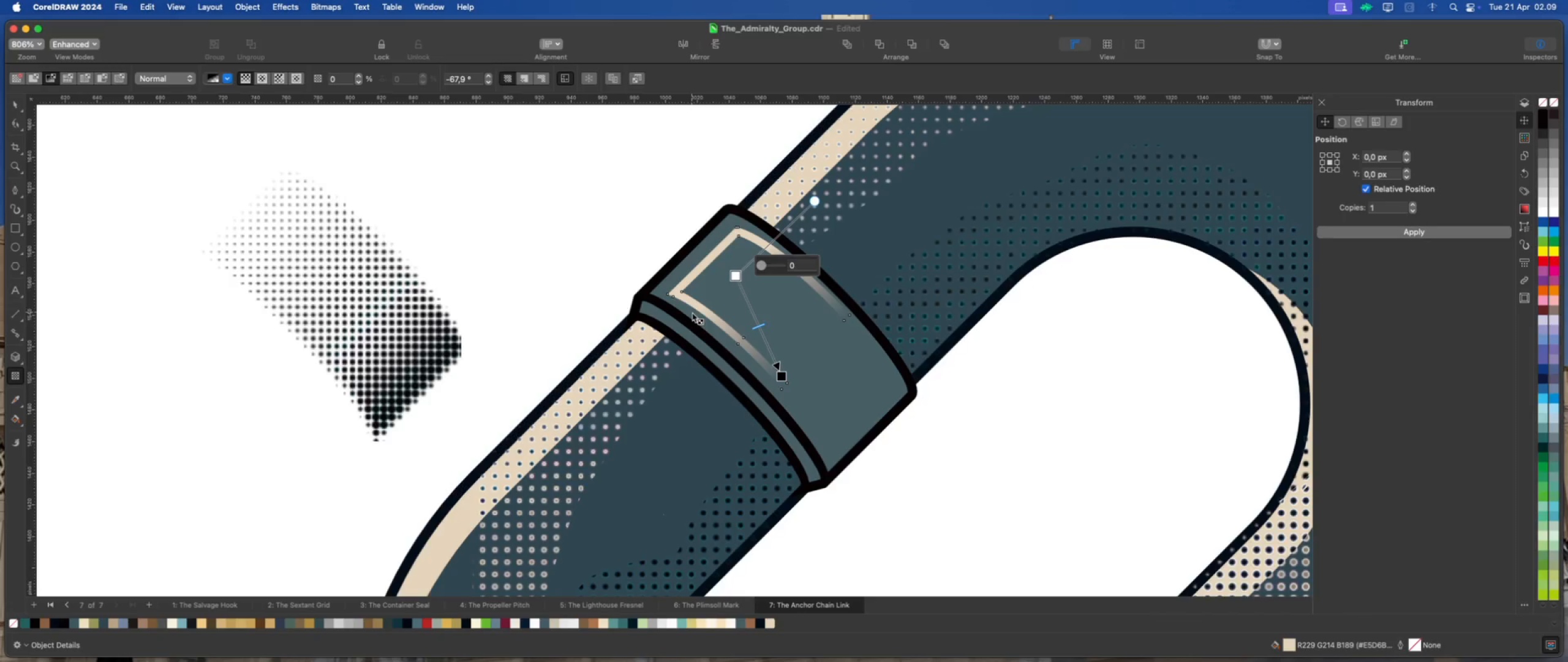 
left_click_drag(start_coordinate=[735, 272], to_coordinate=[729, 266])
 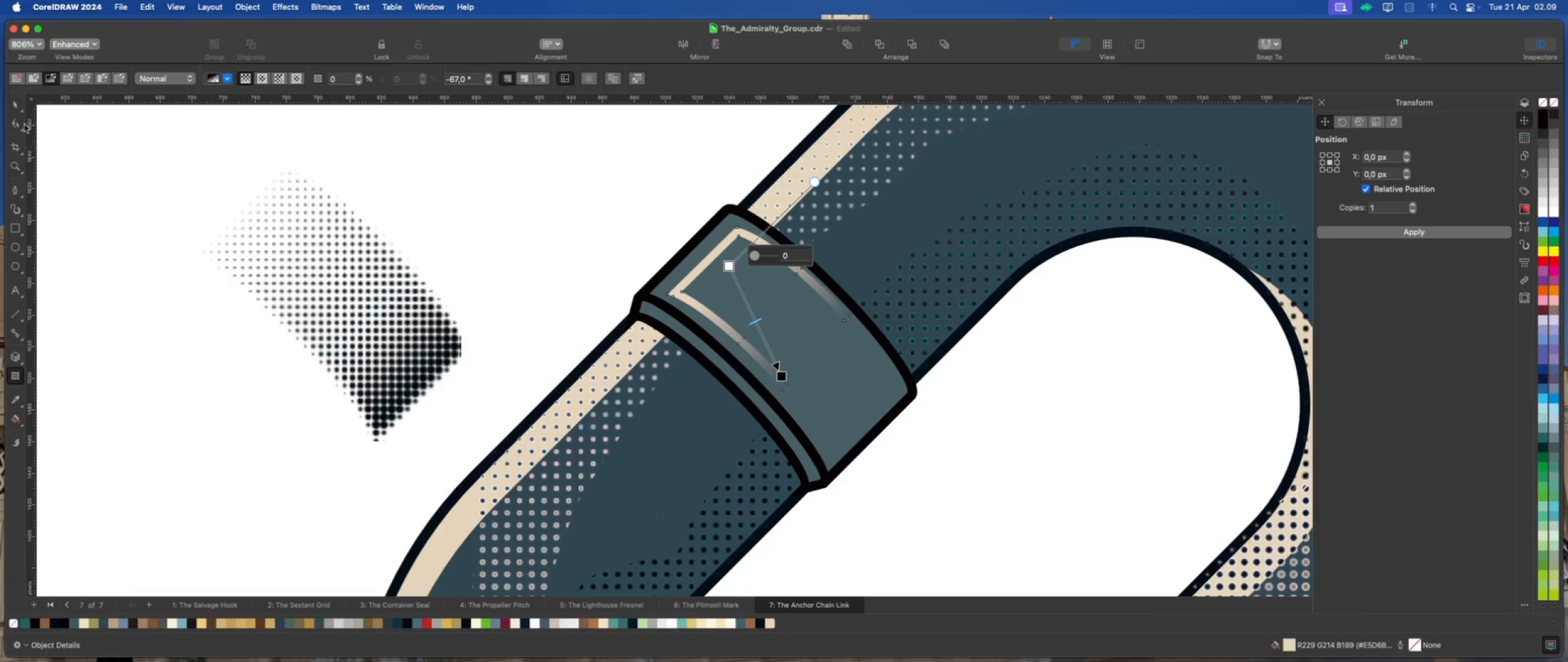 
left_click([17, 104])
 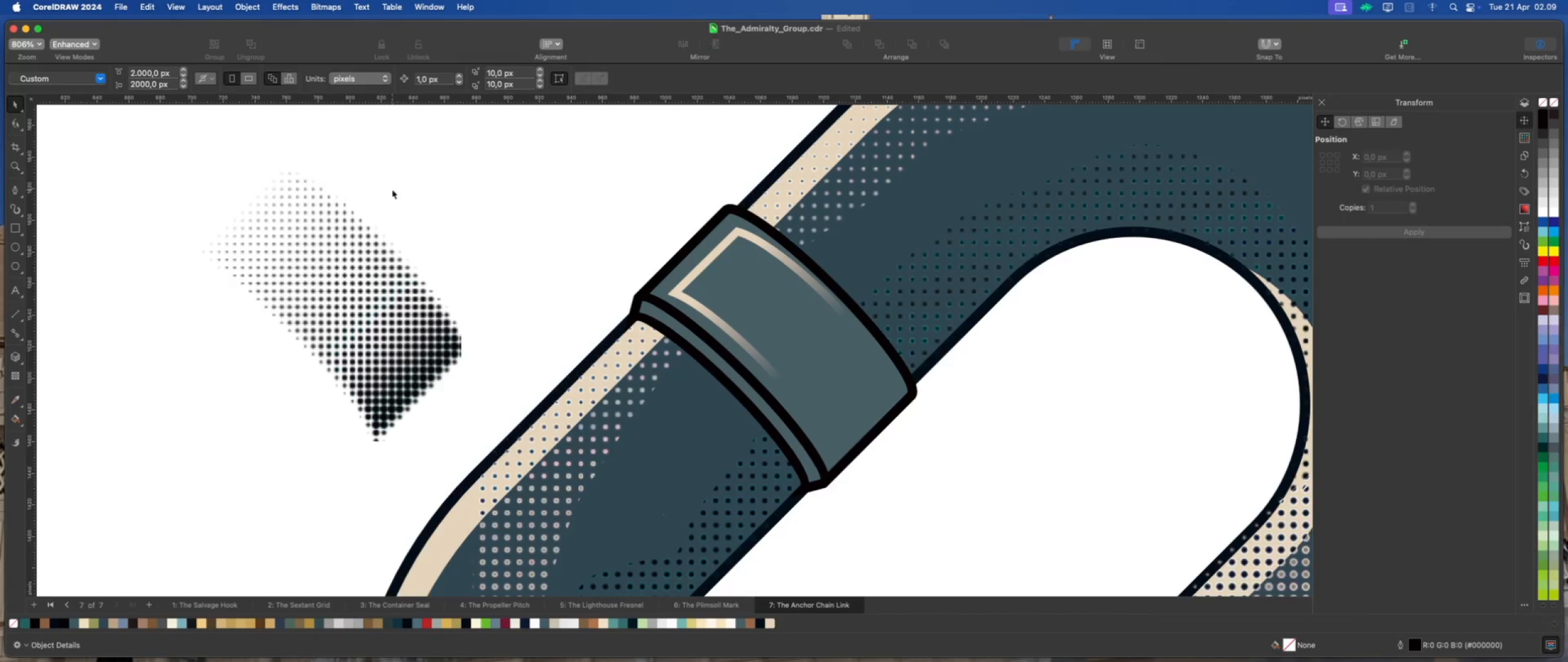 
mouse_move([34, 198])
 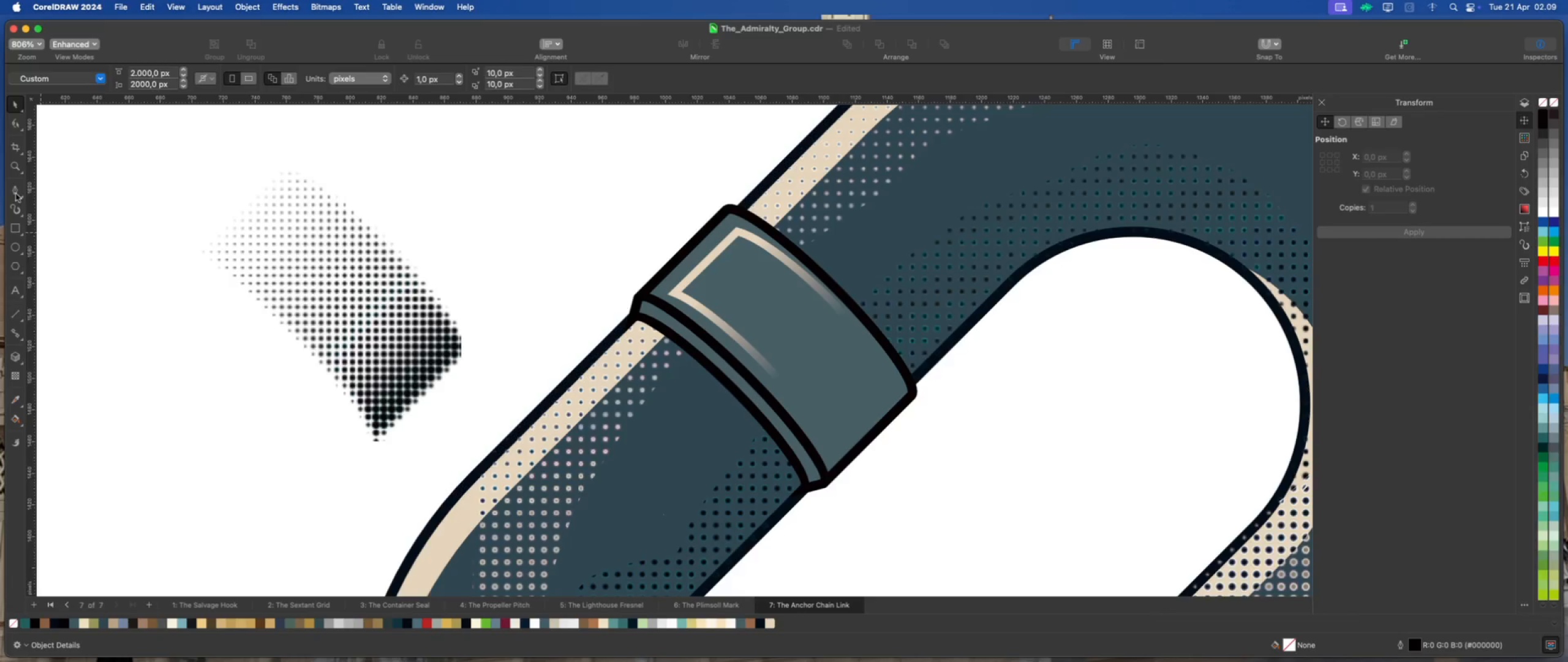 
left_click([16, 194])
 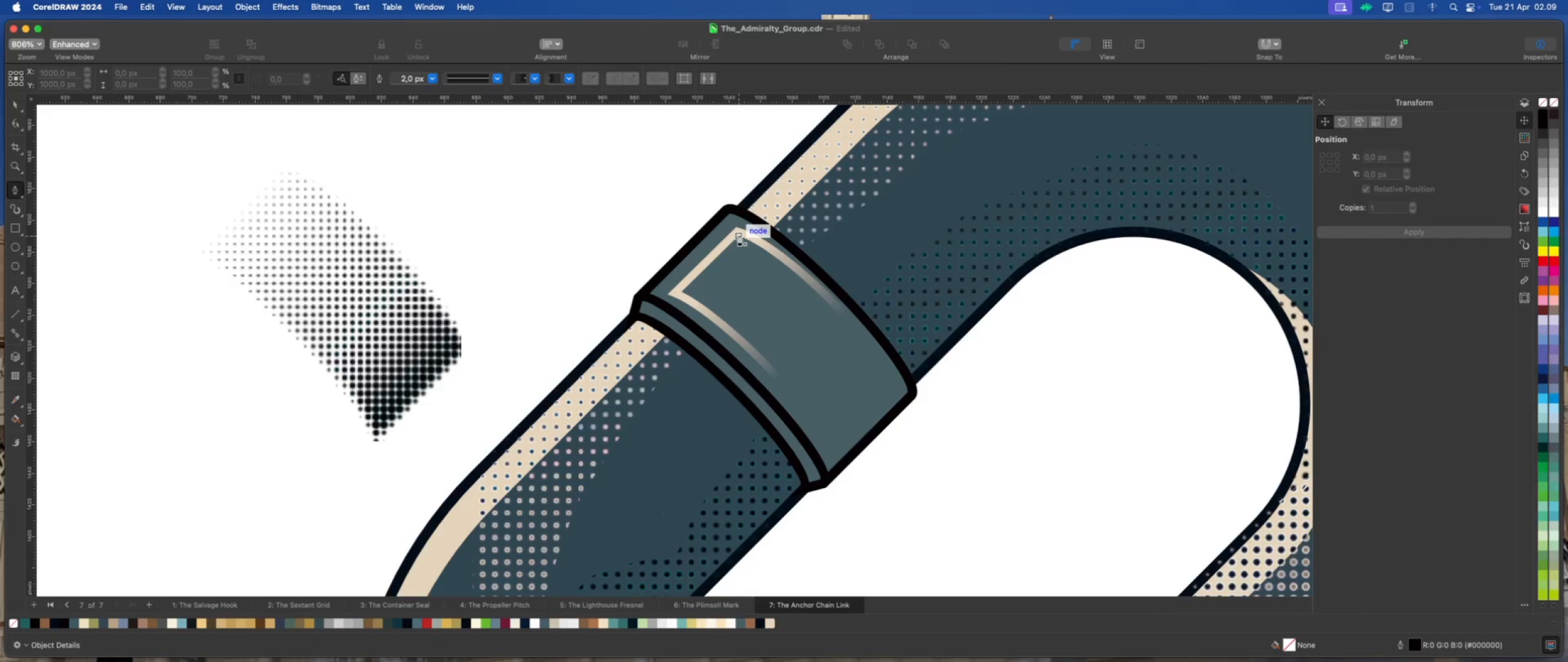 
left_click([739, 235])
 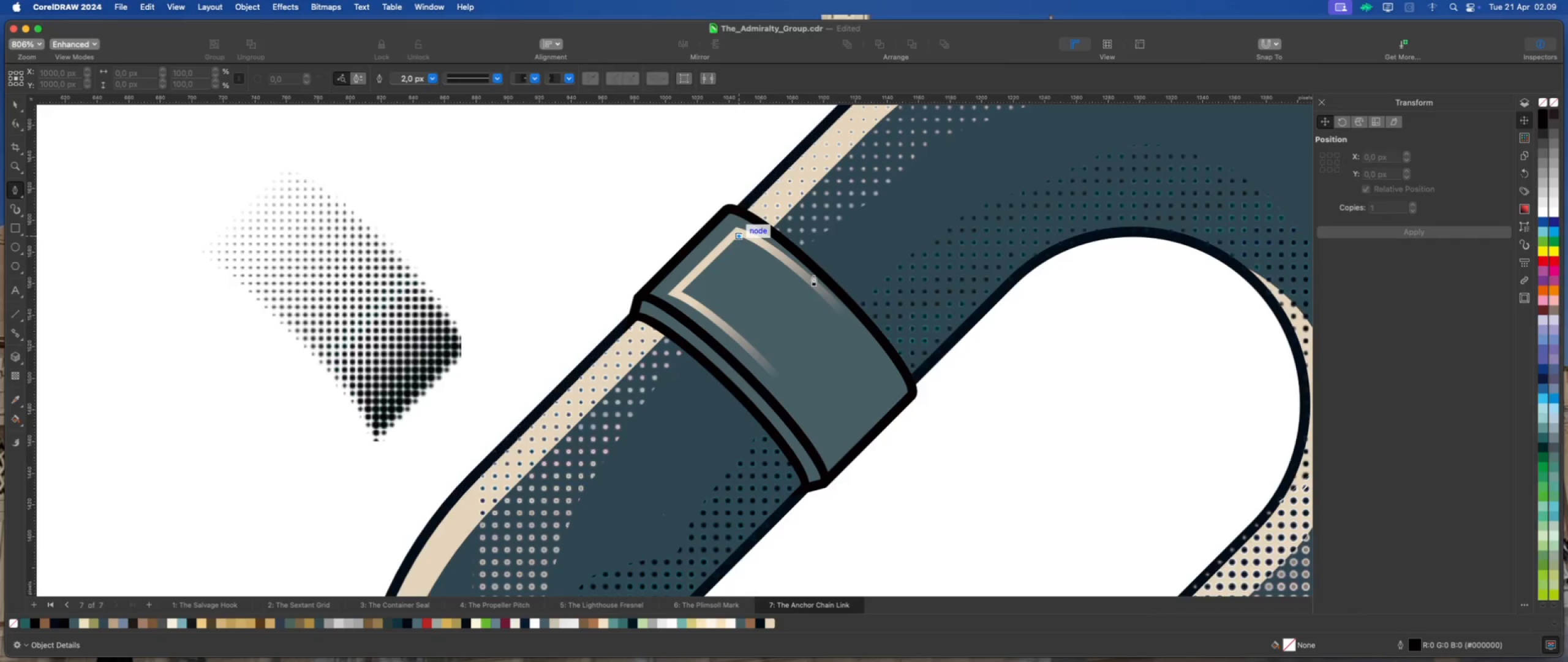 
scroll: coordinate [809, 276], scroll_direction: up, amount: 5.0
 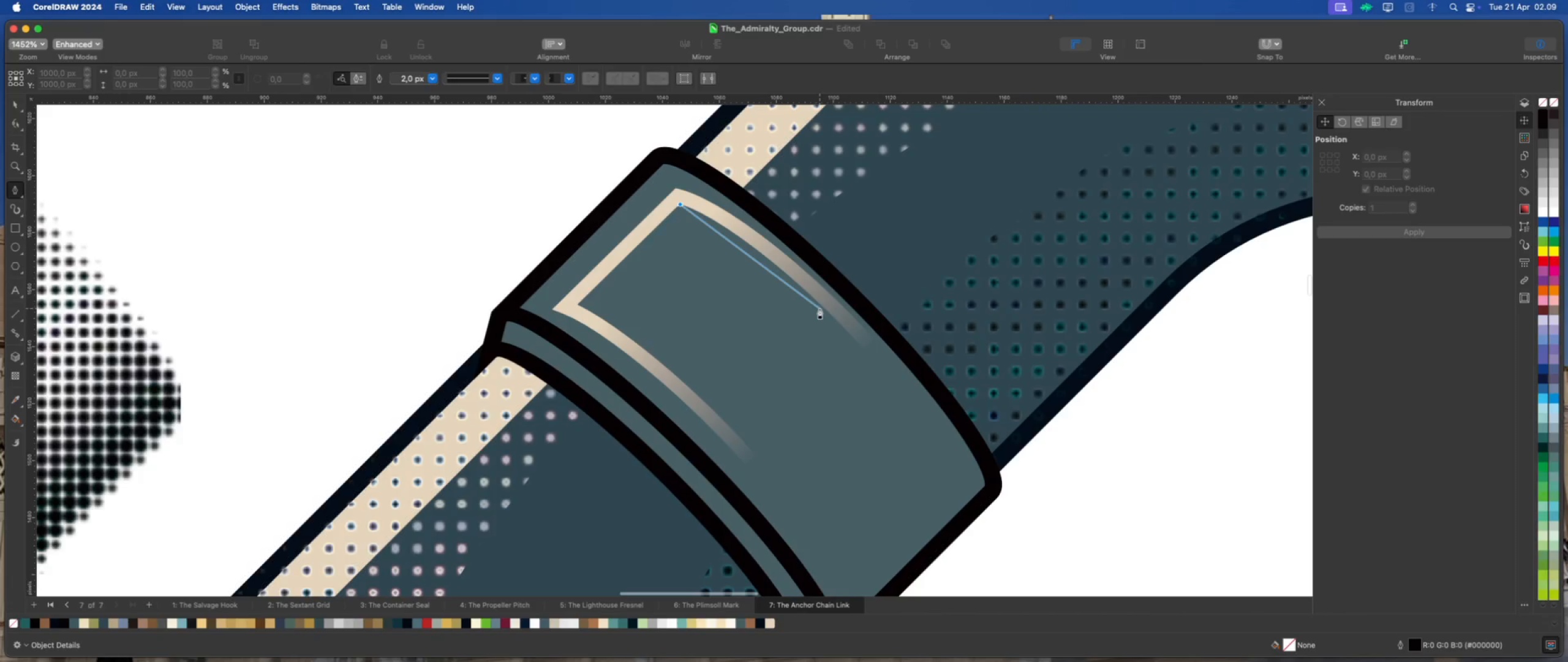 
left_click_drag(start_coordinate=[825, 309], to_coordinate=[894, 382])
 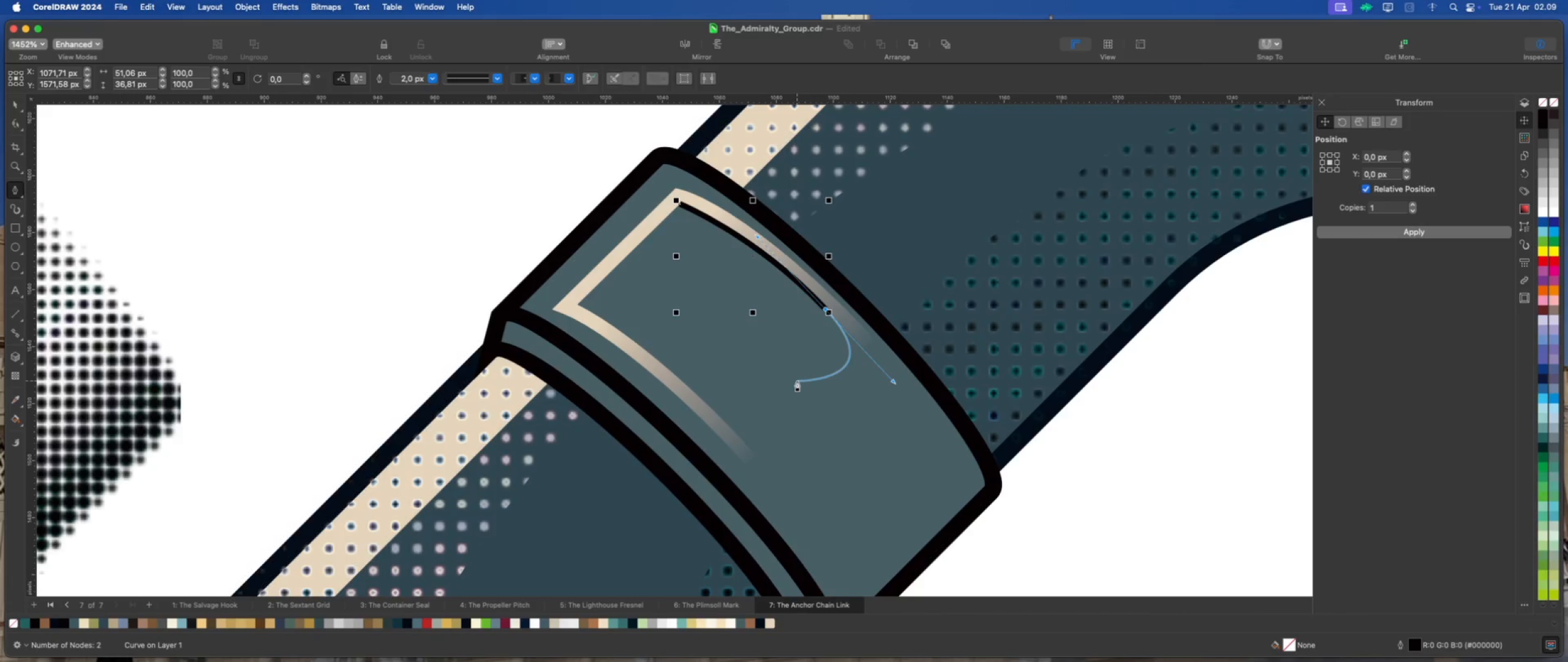 
left_click_drag(start_coordinate=[797, 381], to_coordinate=[789, 396])
 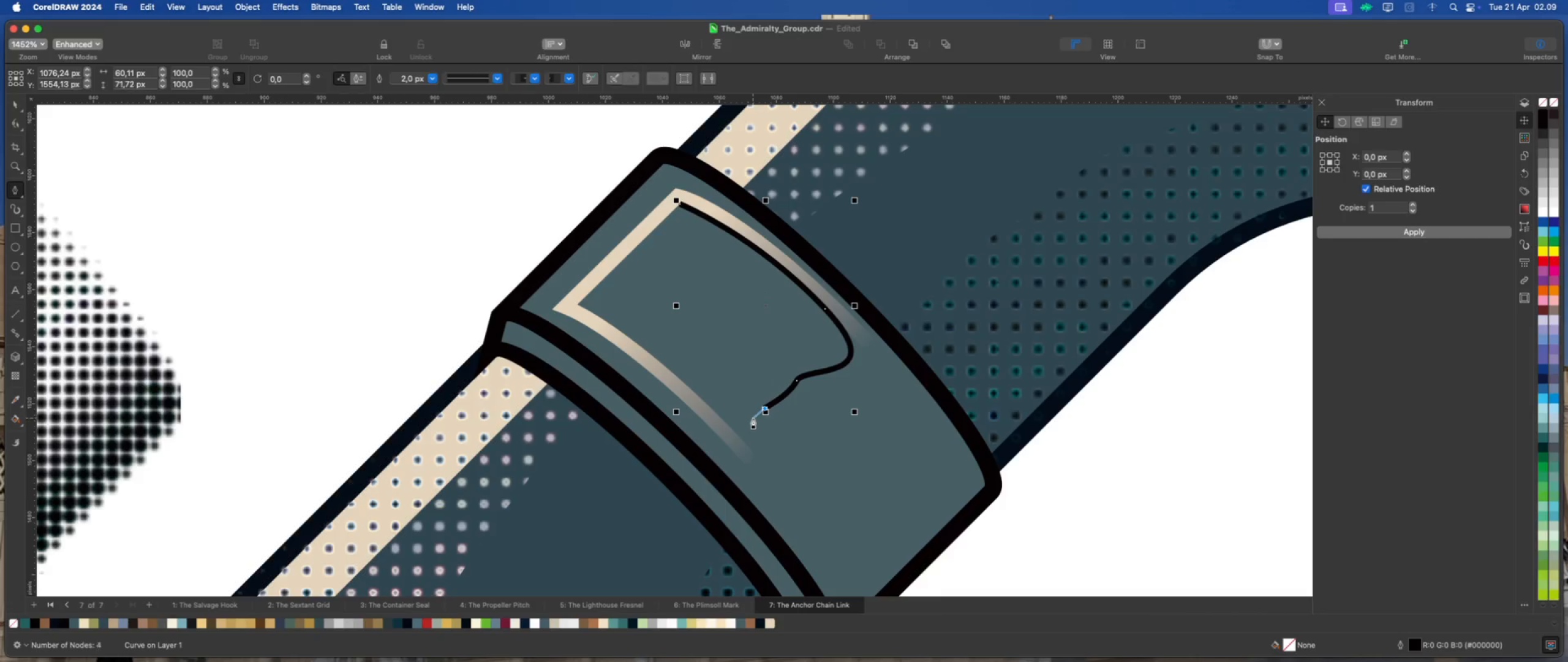 
mouse_move([728, 427])
 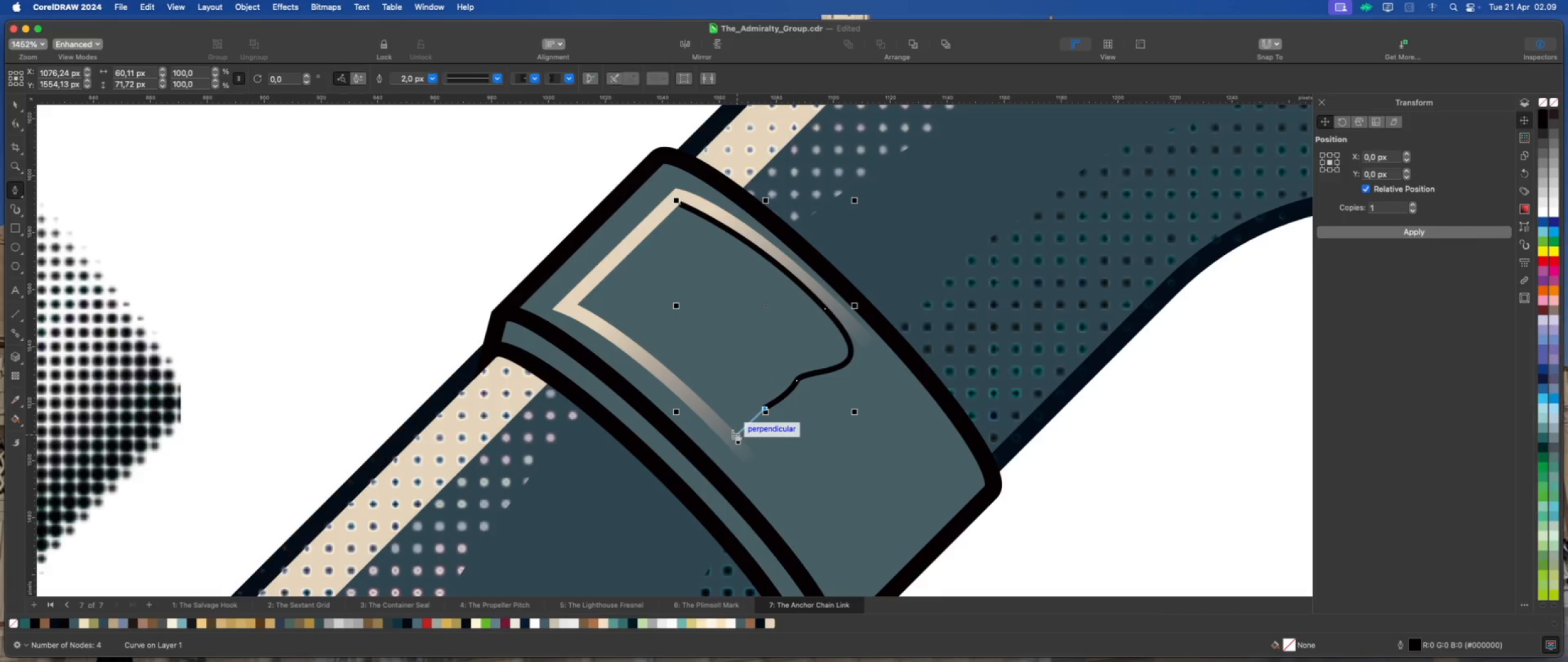 
left_click_drag(start_coordinate=[740, 435], to_coordinate=[715, 422])
 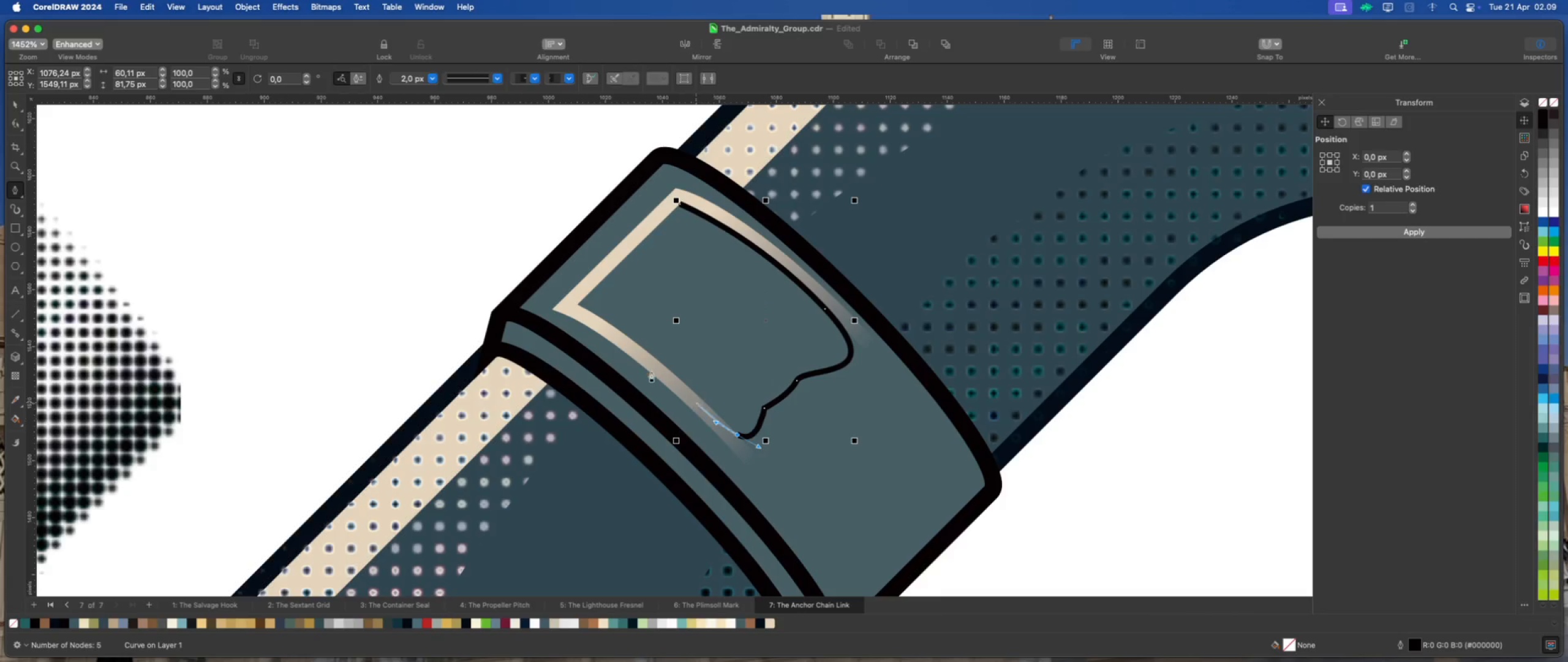 
mouse_move([567, 302])
 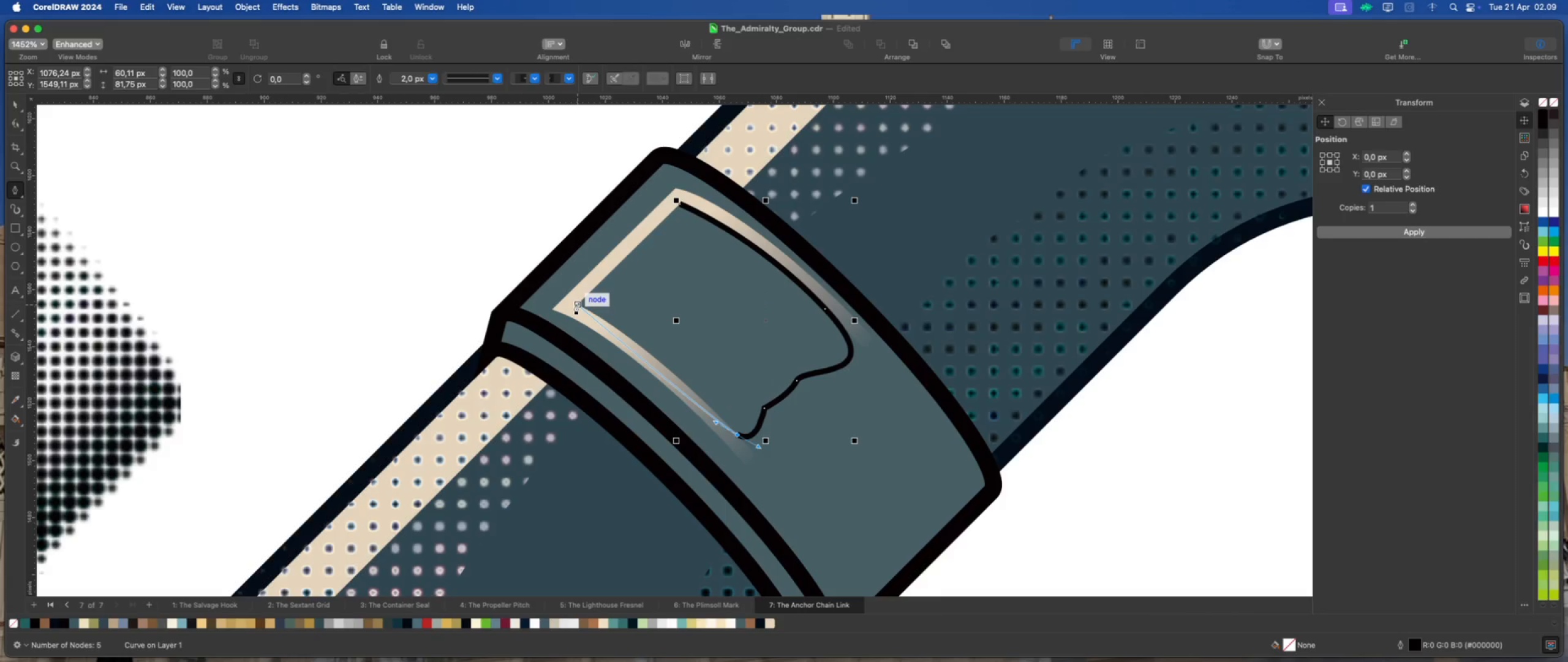 
left_click_drag(start_coordinate=[576, 304], to_coordinate=[473, 239])
 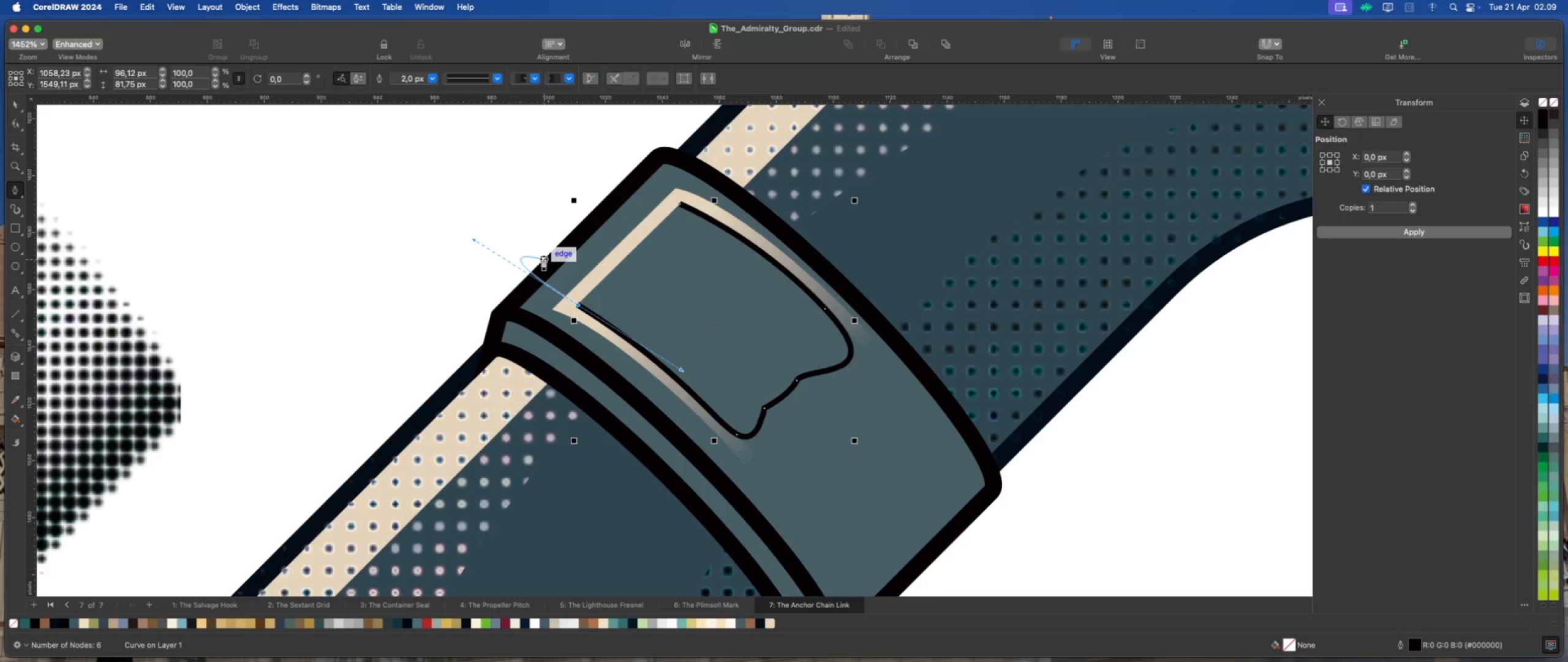 
hold_key(key=OptionLeft, duration=1.5)
left_click([578, 304])
 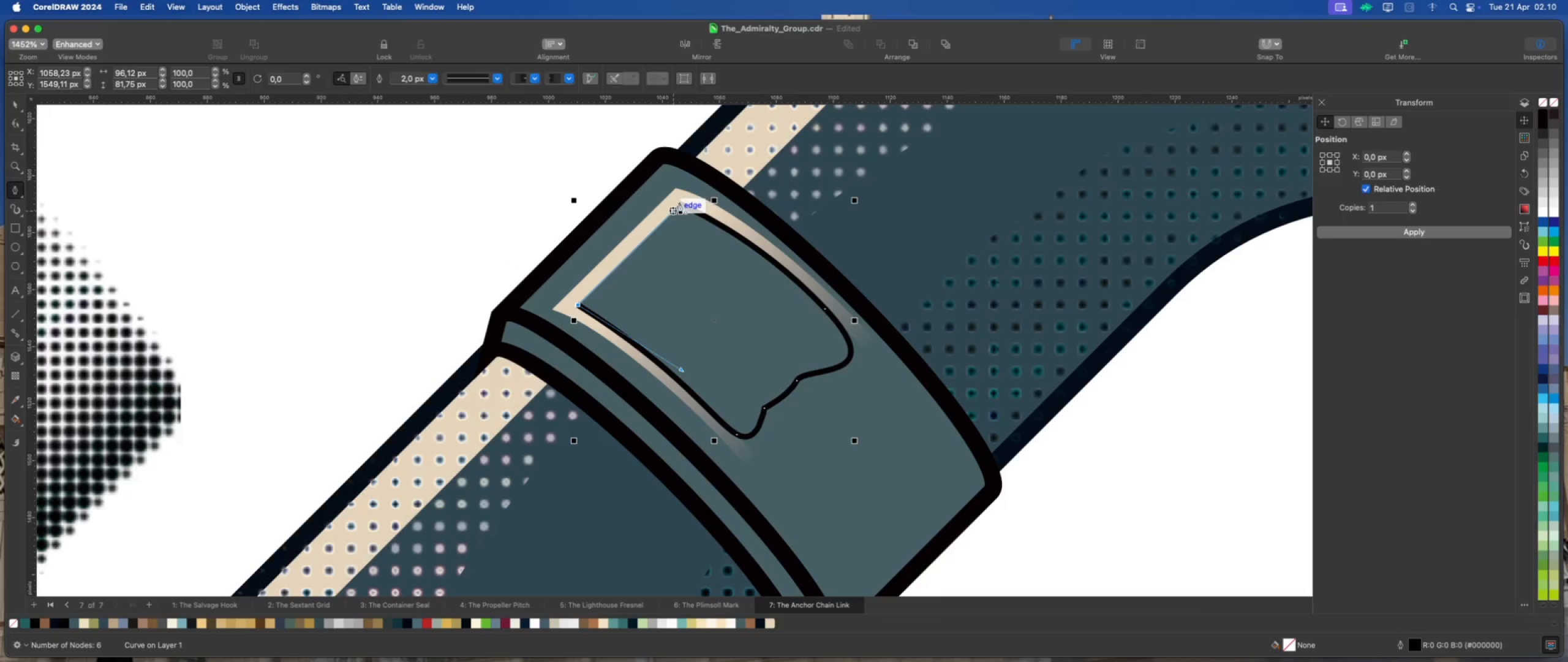 
left_click([680, 203])
 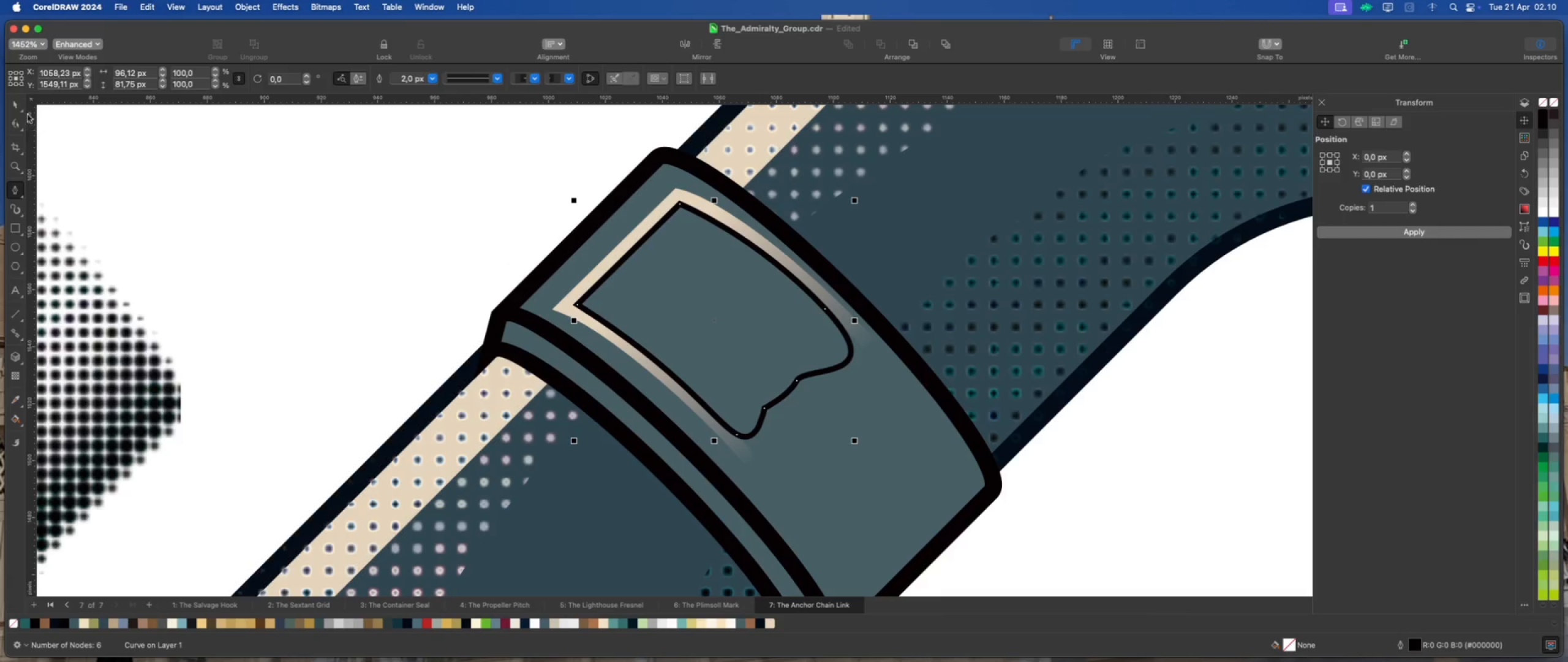 
left_click([17, 105])
 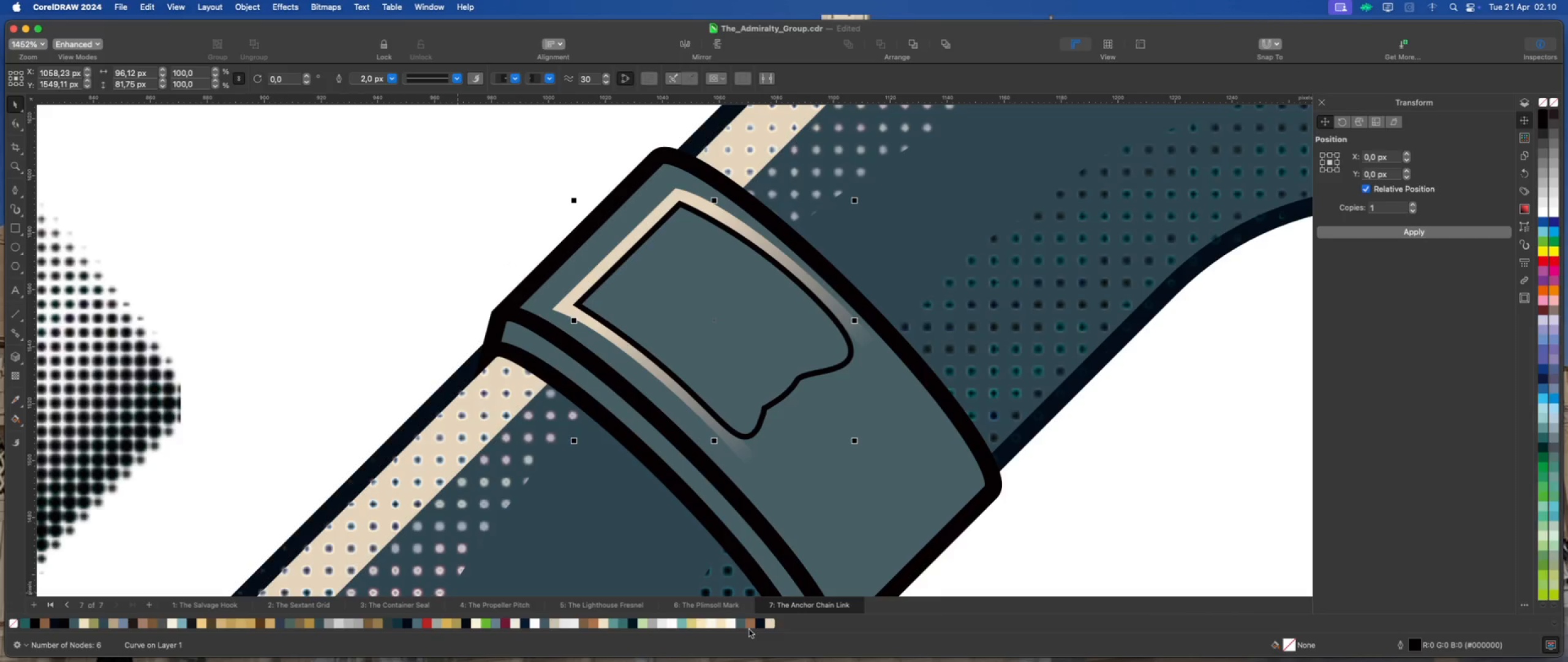 
left_click([750, 625])
 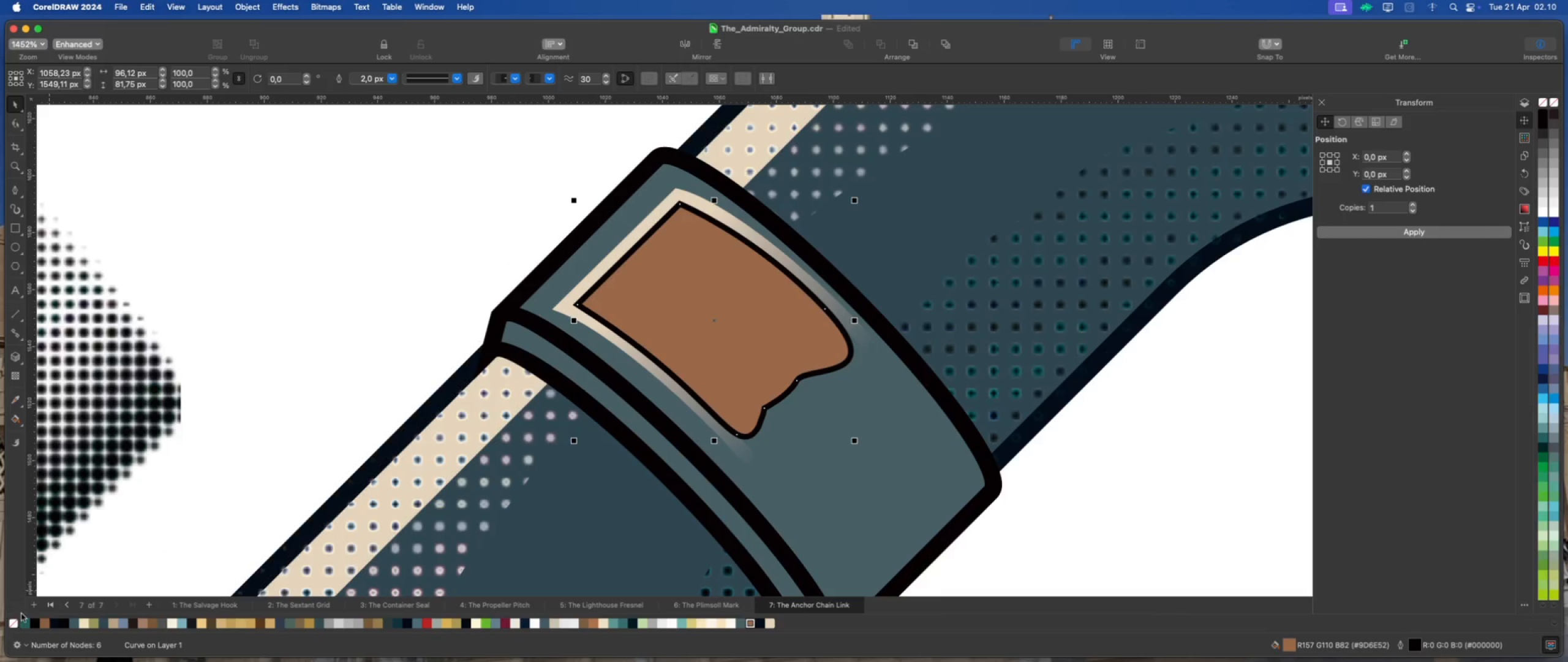 
right_click([10, 623])
 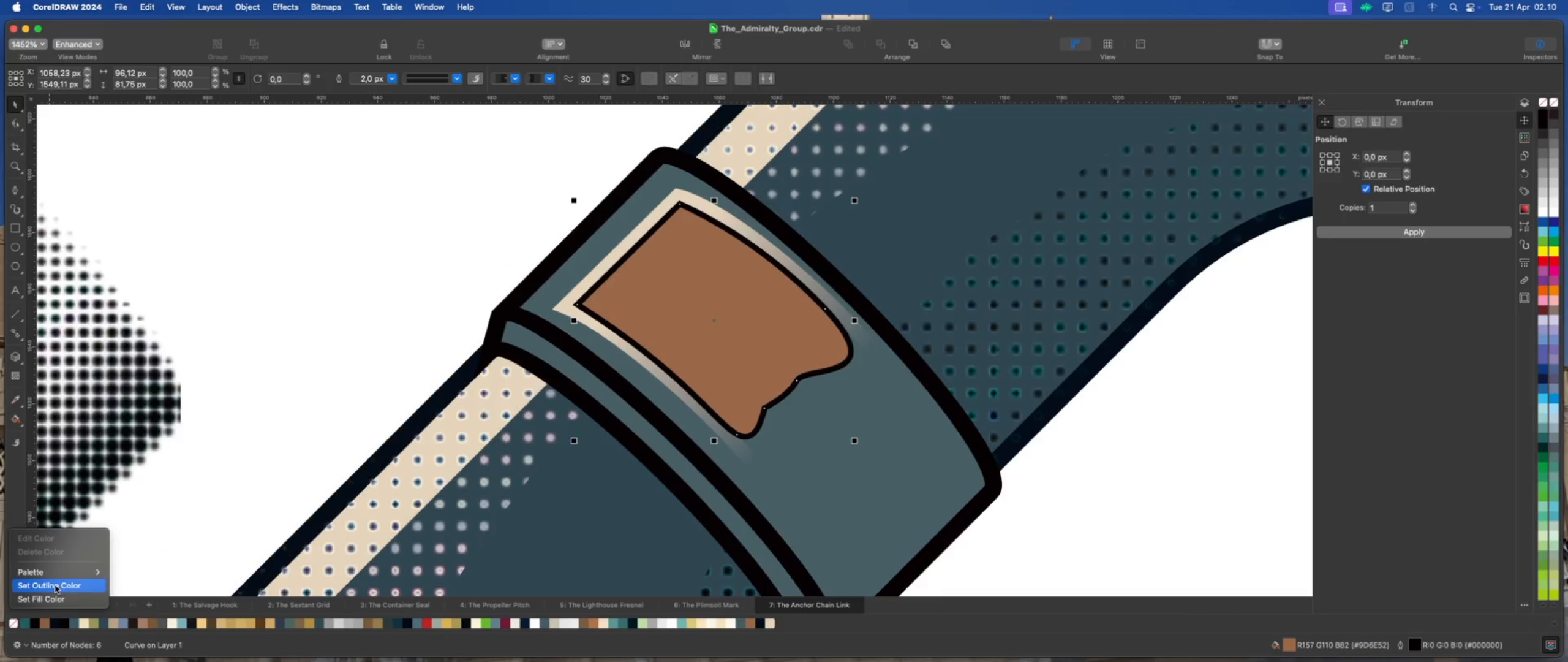 
left_click([57, 584])
 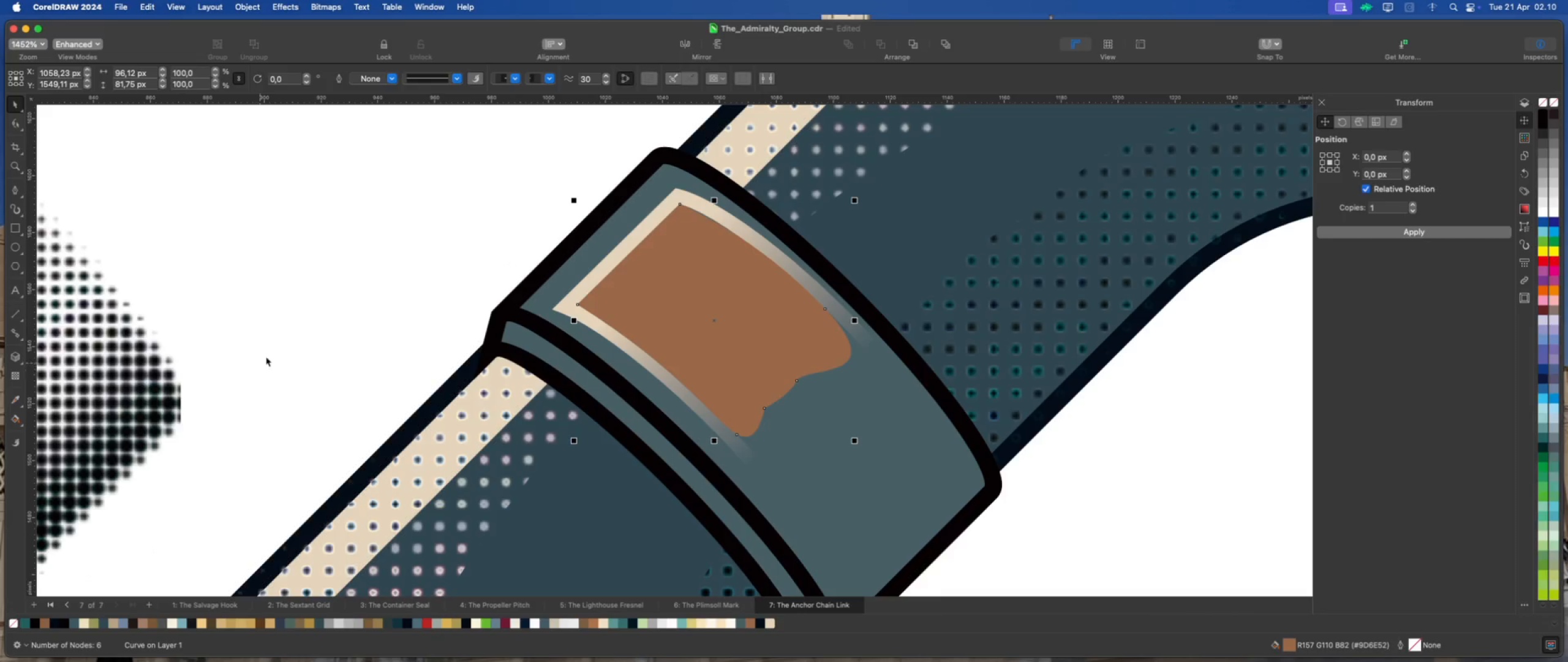 
left_click([276, 346])
 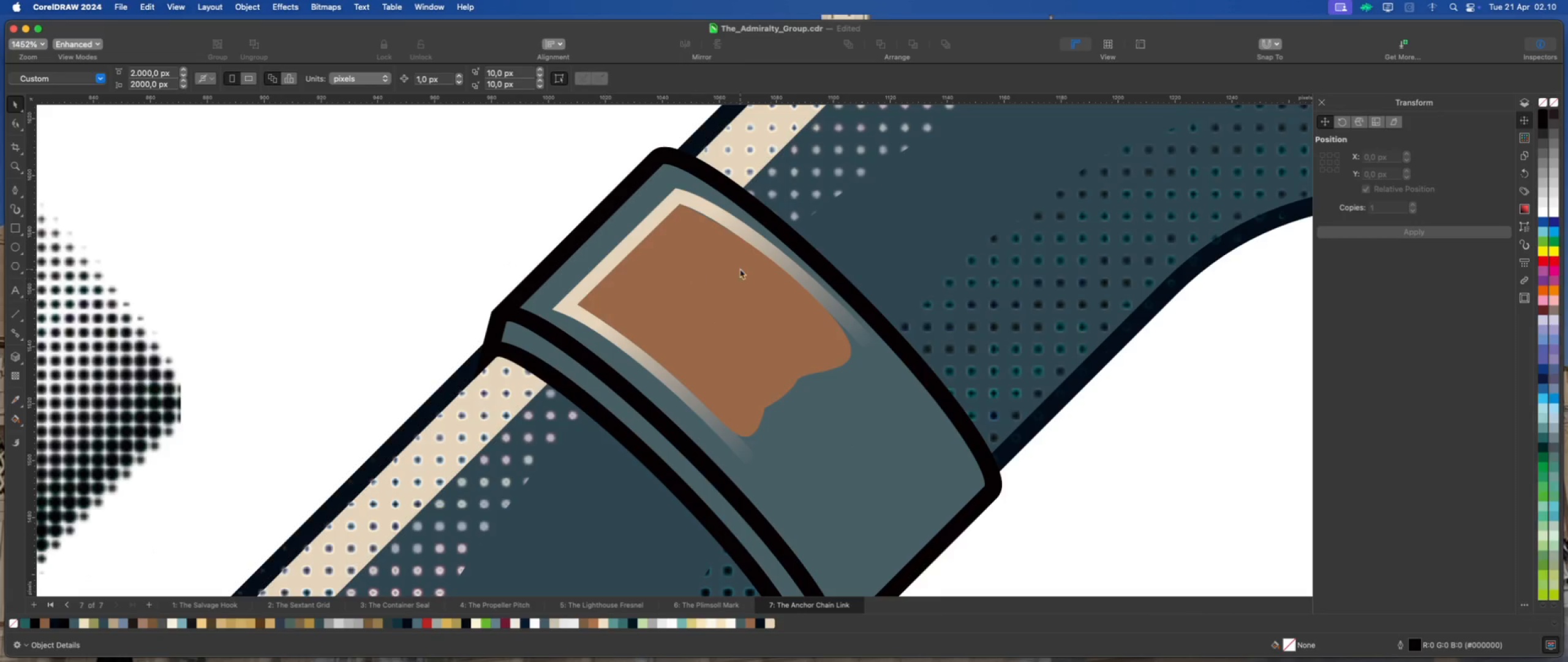 
scroll: coordinate [750, 296], scroll_direction: down, amount: 9.0
 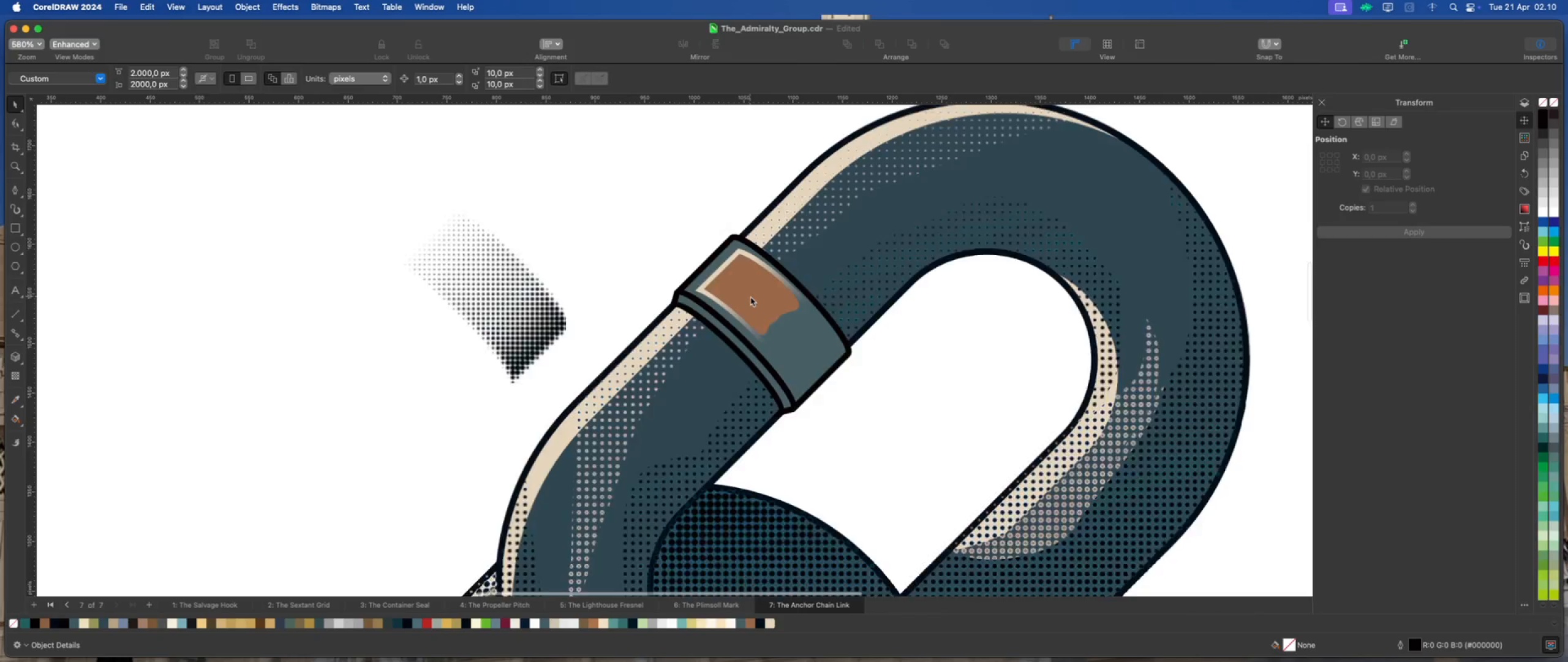 
scroll: coordinate [755, 297], scroll_direction: up, amount: 2.0
 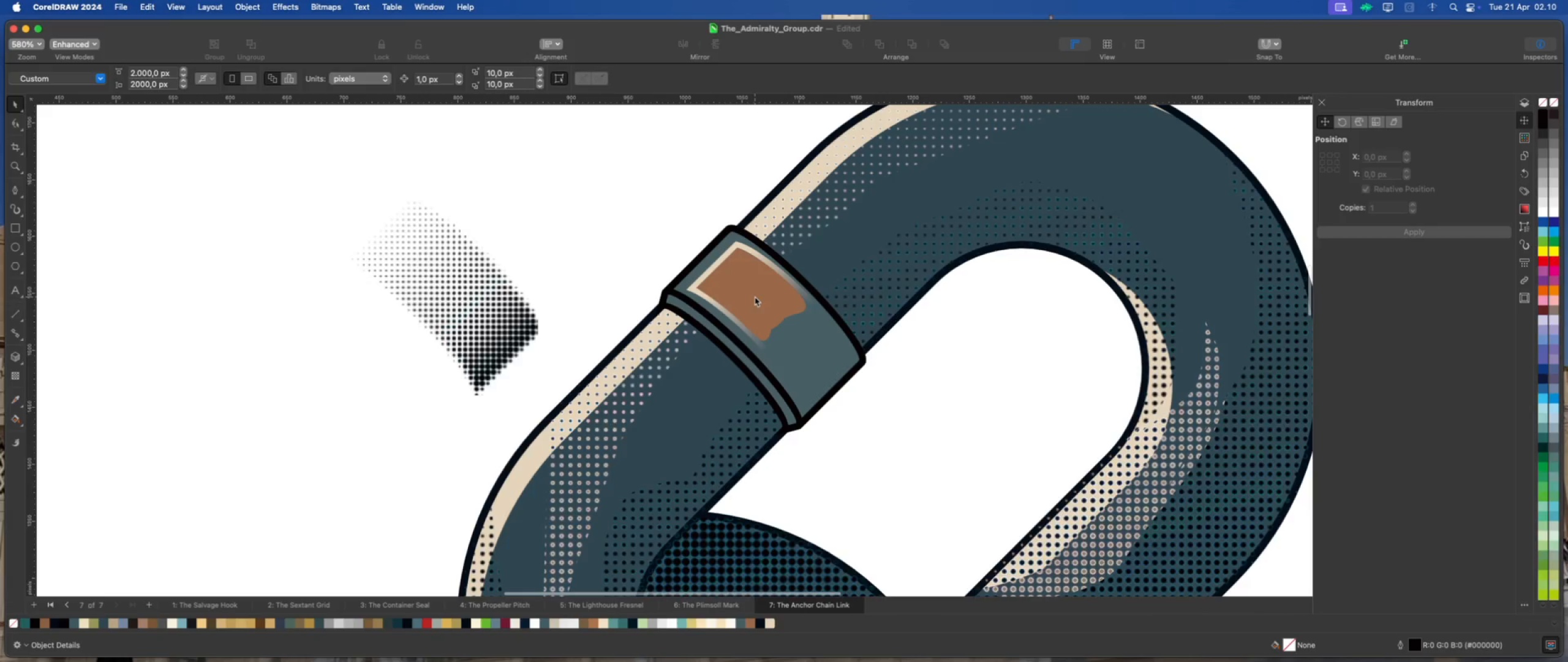 
left_click([755, 297])
 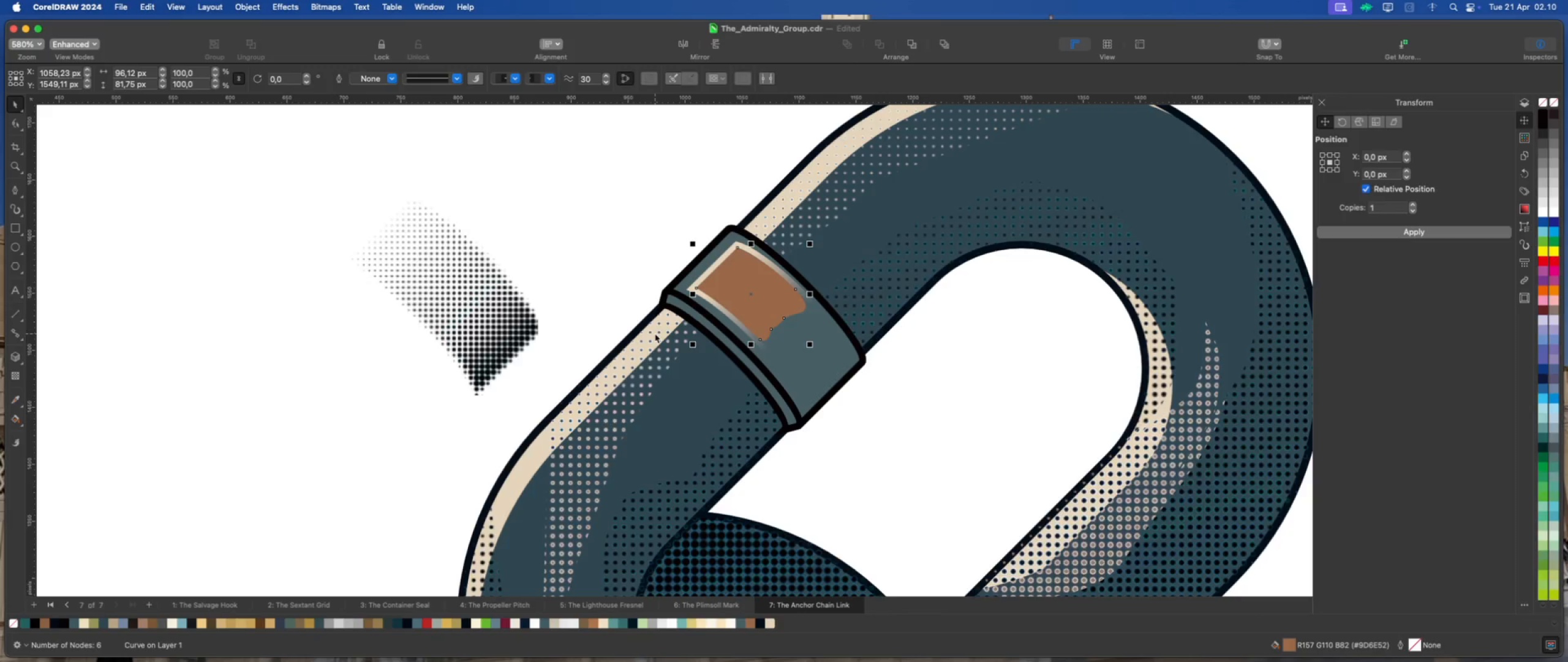 
wait(9.92)
 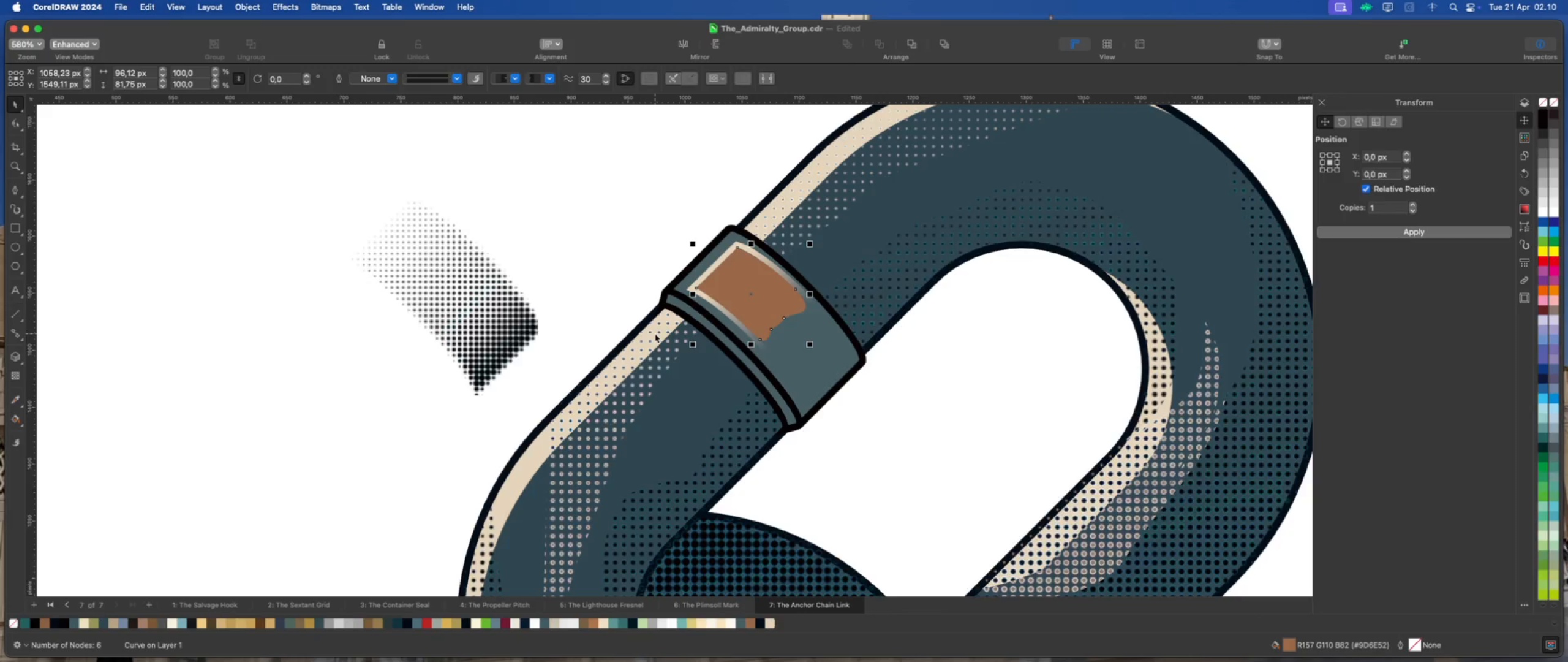 
left_click([1408, 233])
 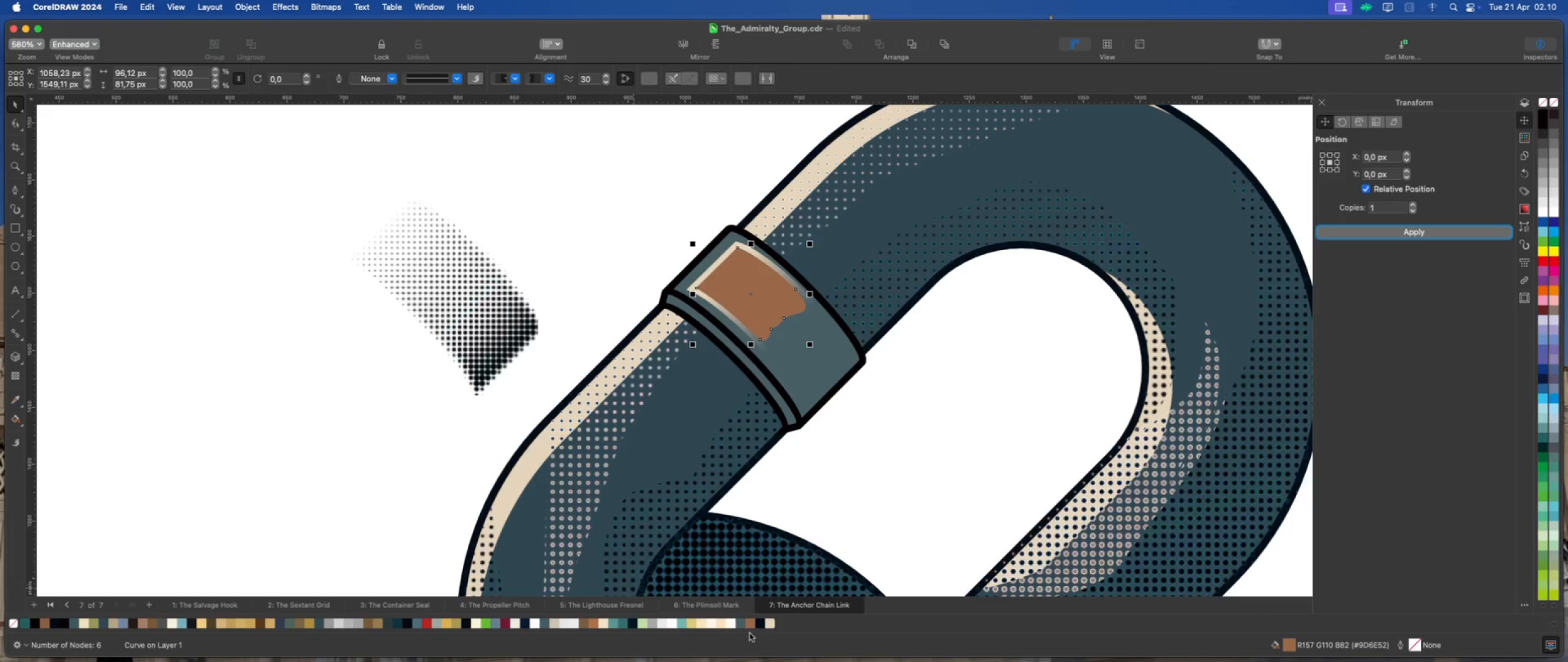 
left_click([771, 626])
 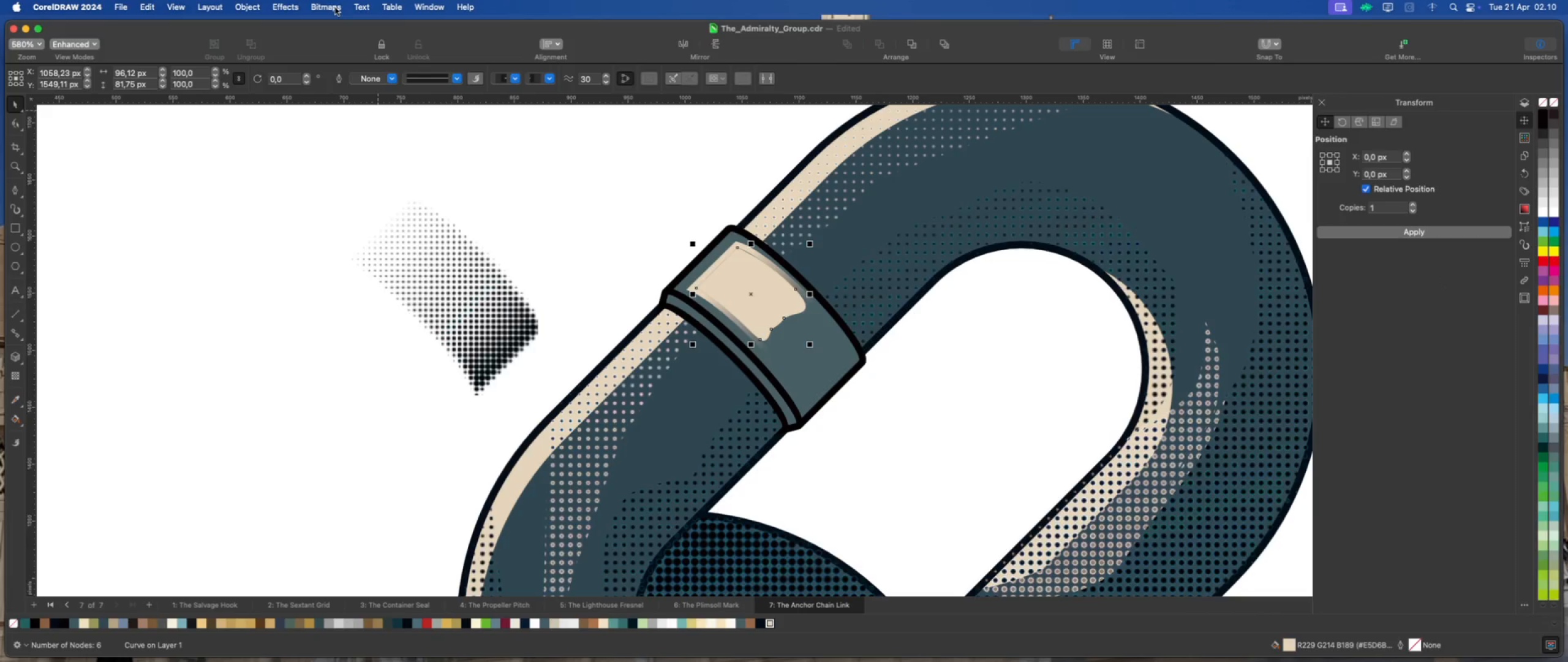 
left_click([290, 9])
 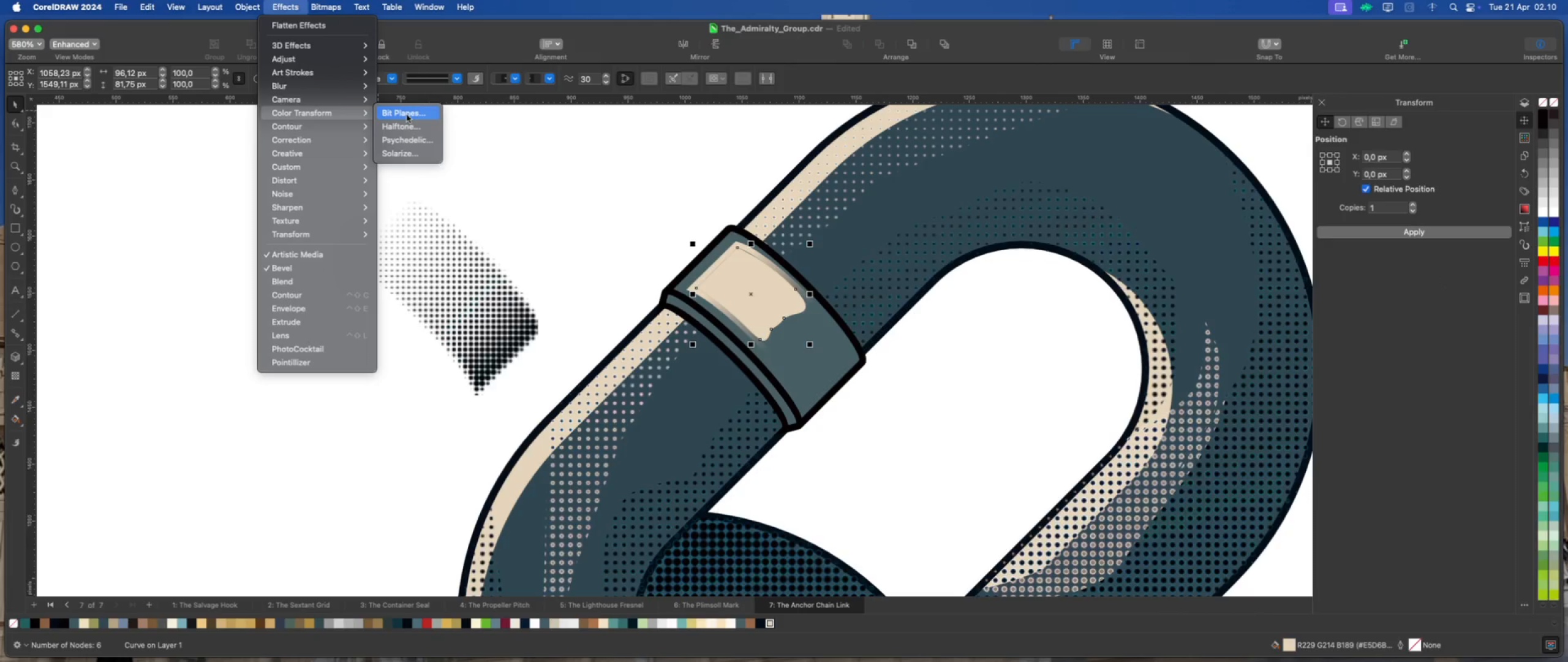 
left_click([413, 130])
 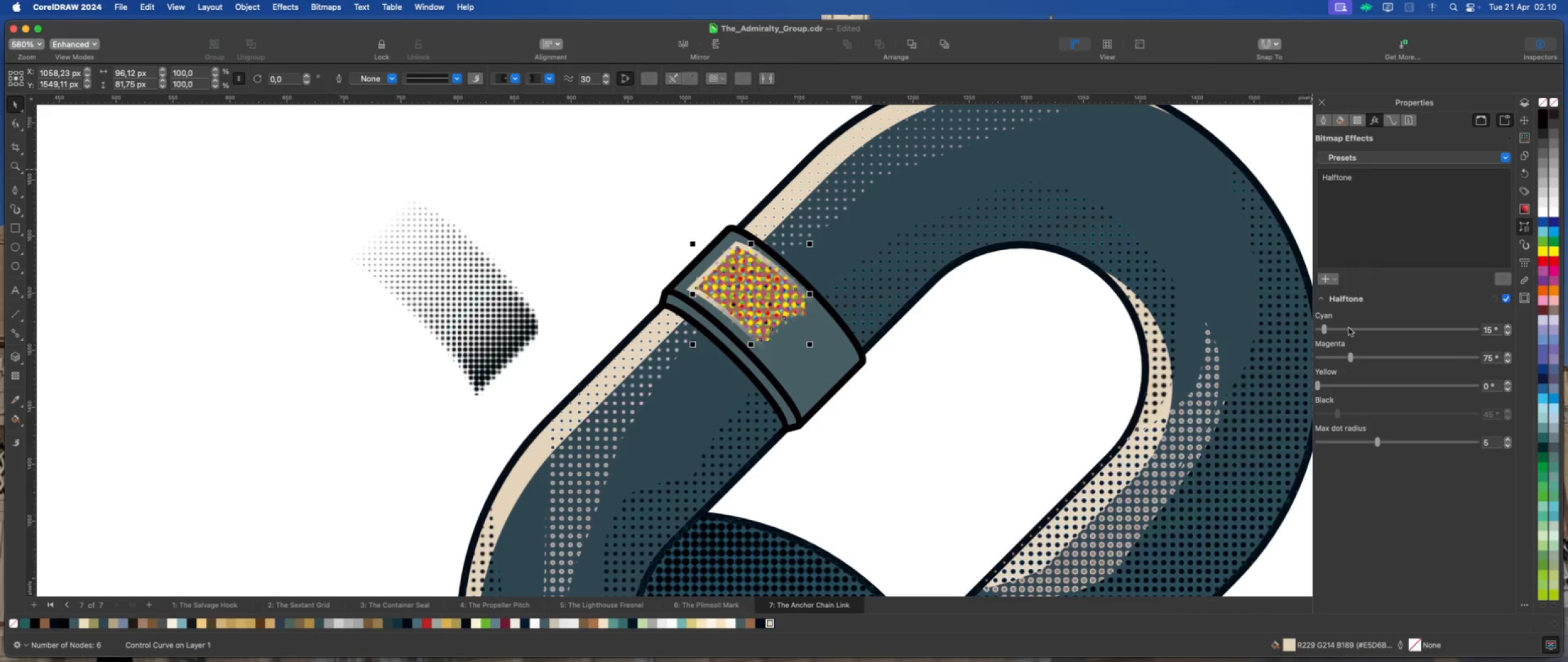 
left_click_drag(start_coordinate=[1325, 331], to_coordinate=[1300, 334])
 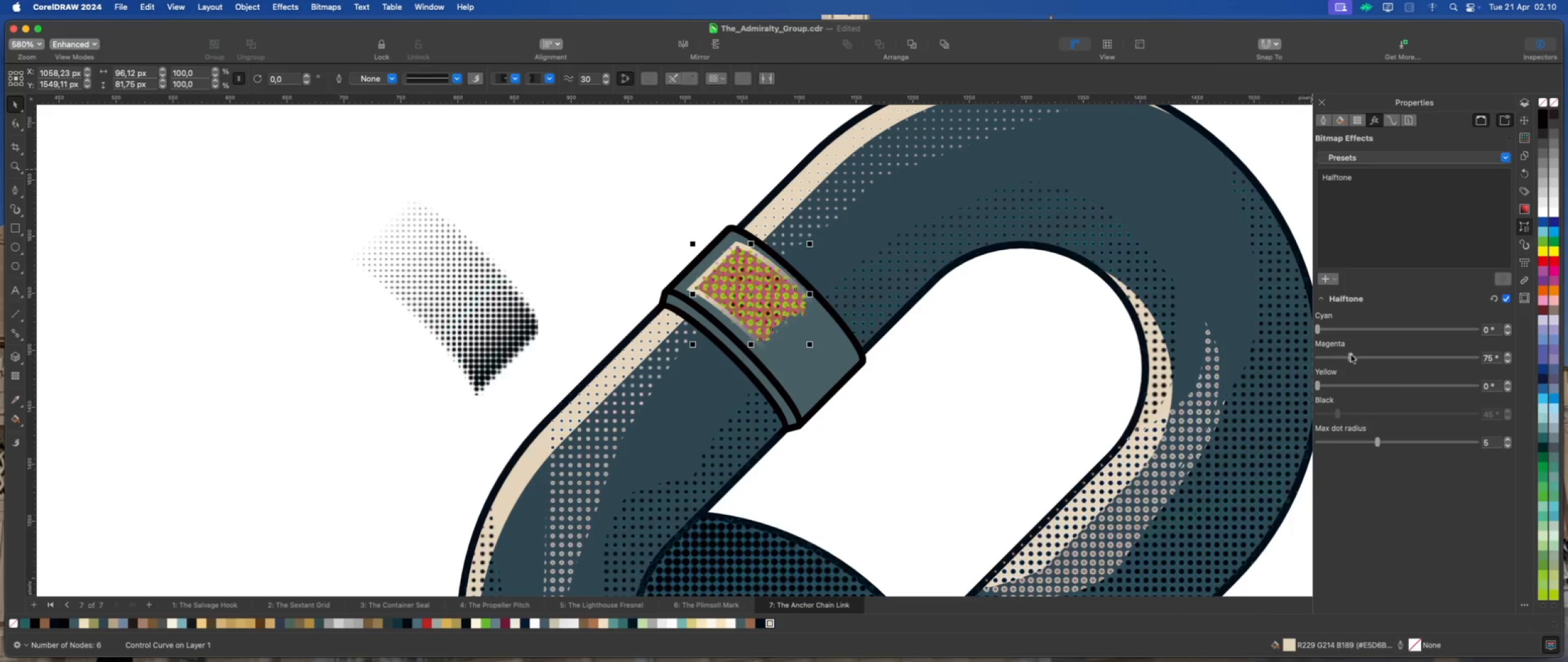 
left_click_drag(start_coordinate=[1352, 356], to_coordinate=[1295, 362])
 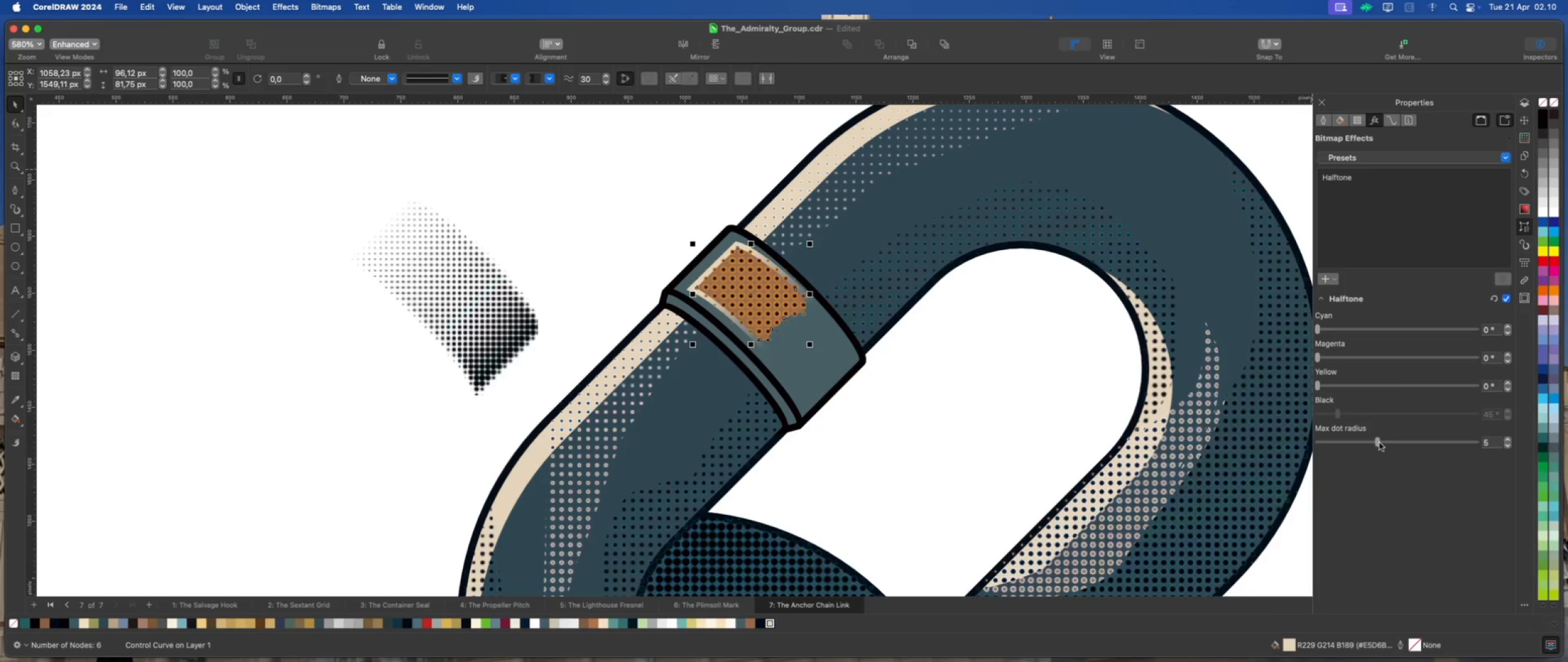 
left_click_drag(start_coordinate=[1379, 443], to_coordinate=[1348, 447])
 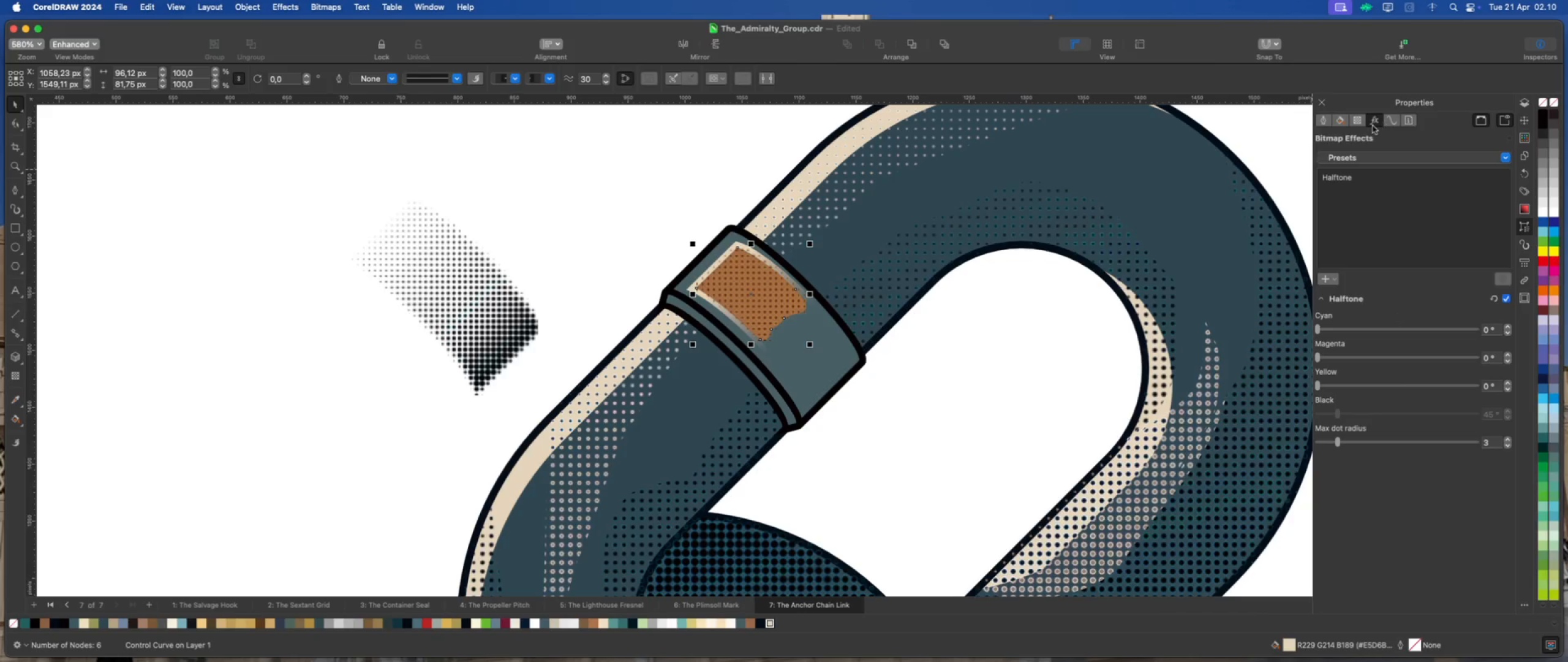 
left_click([1360, 121])
 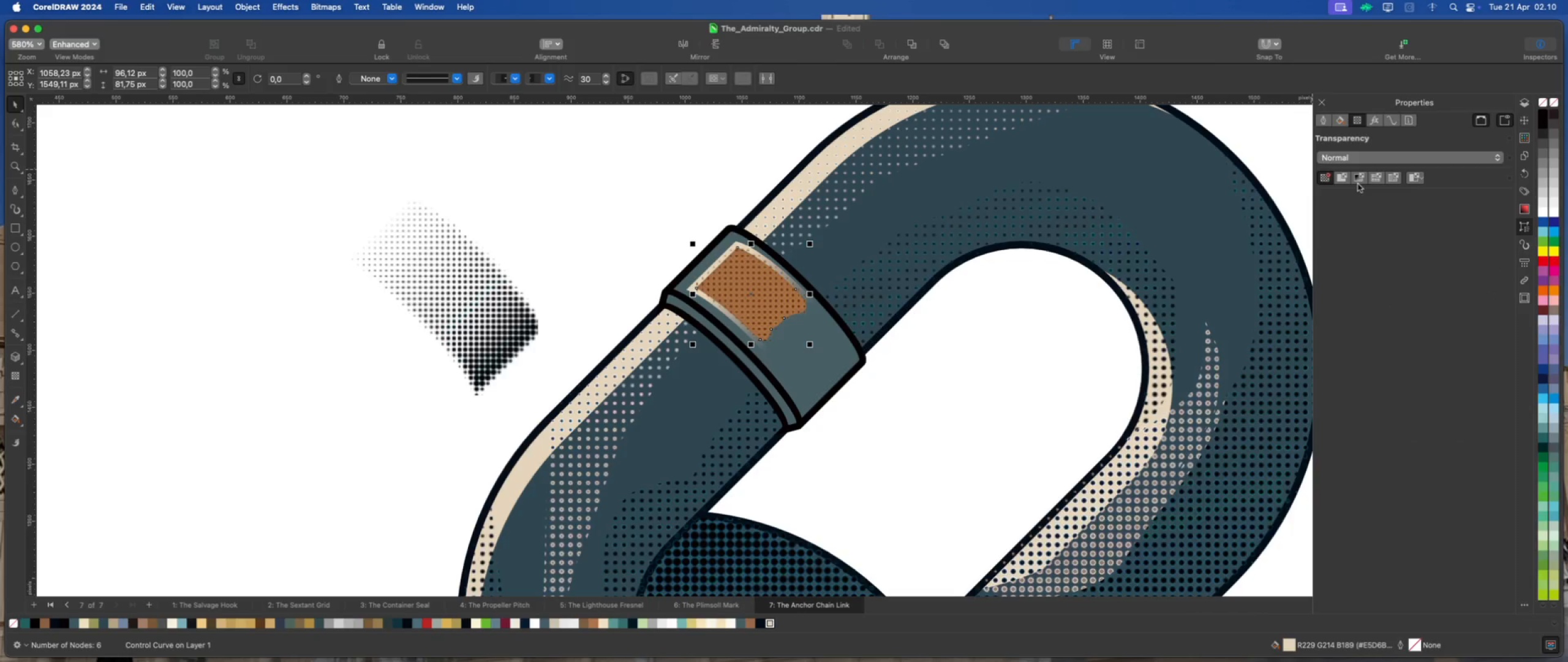 
left_click([1360, 180])
 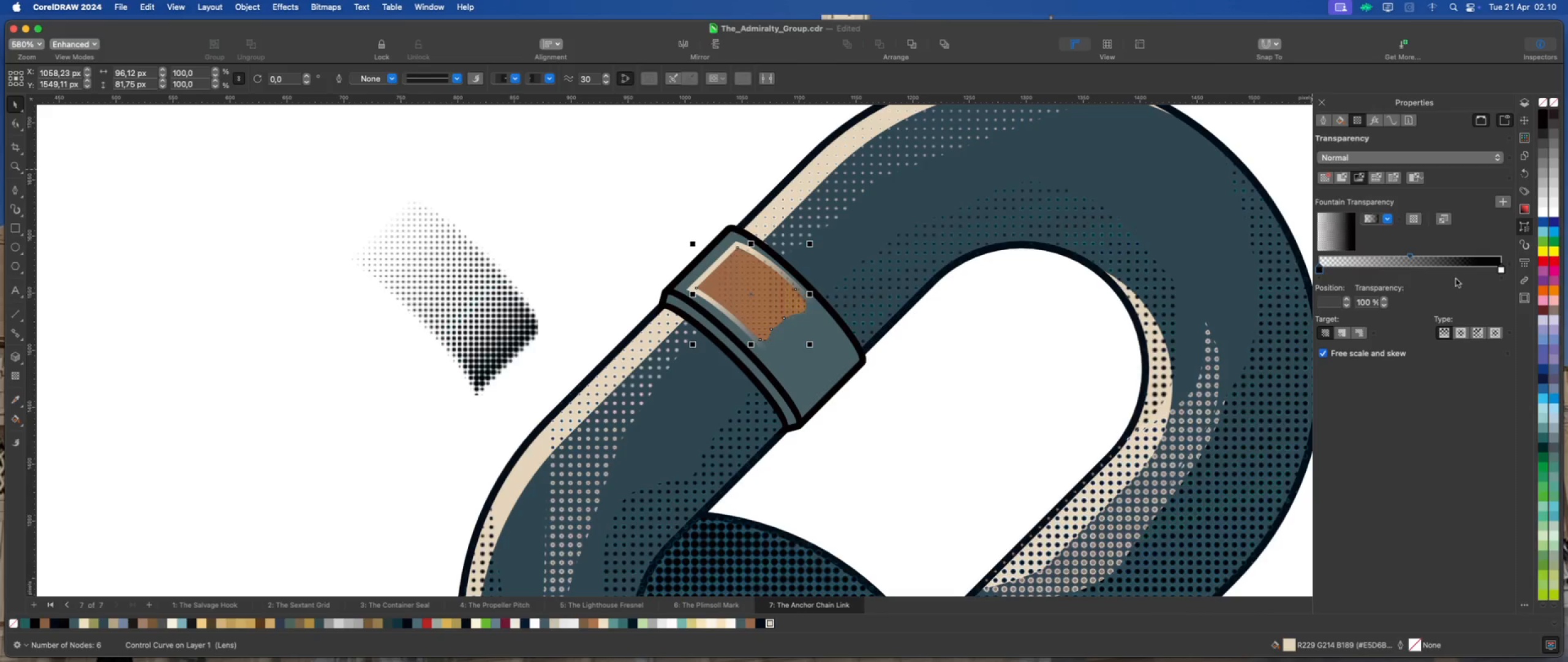 
left_click_drag(start_coordinate=[1351, 240], to_coordinate=[1319, 228])
 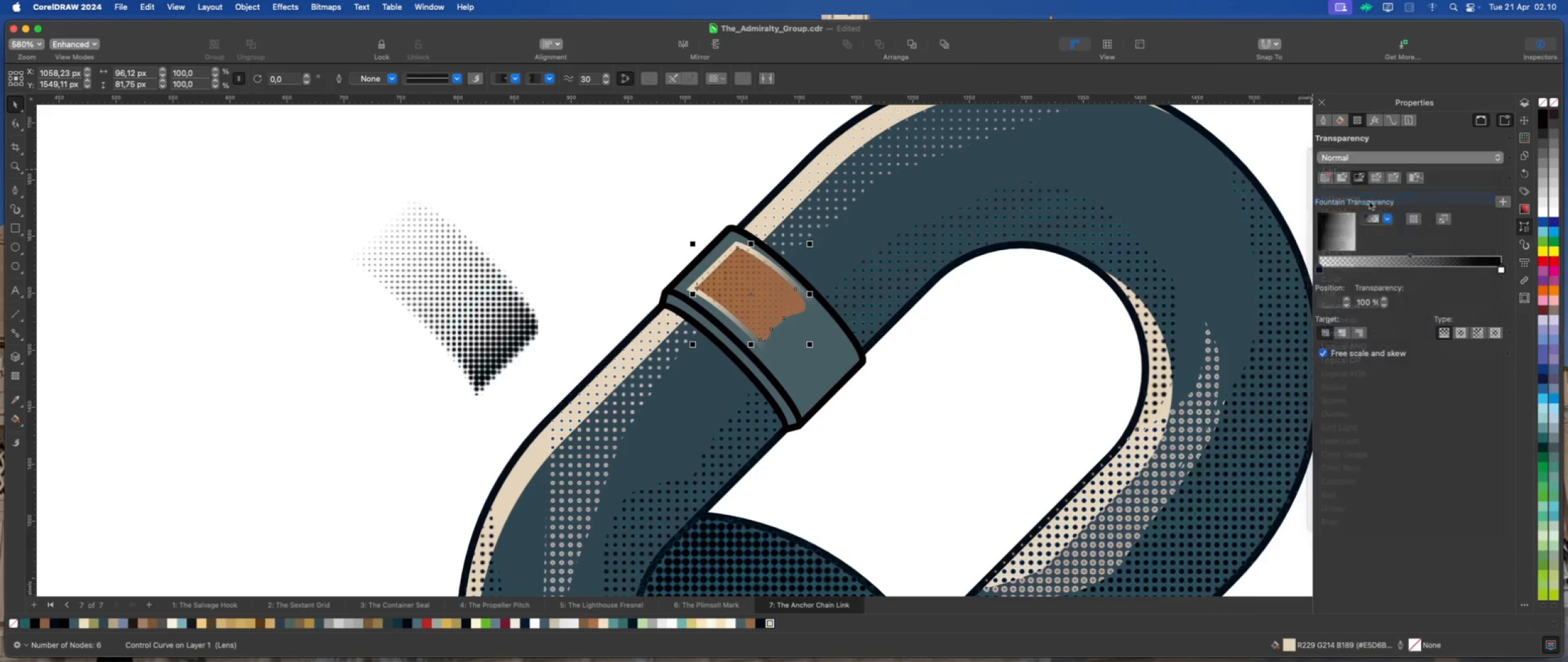 
wait(7.5)
 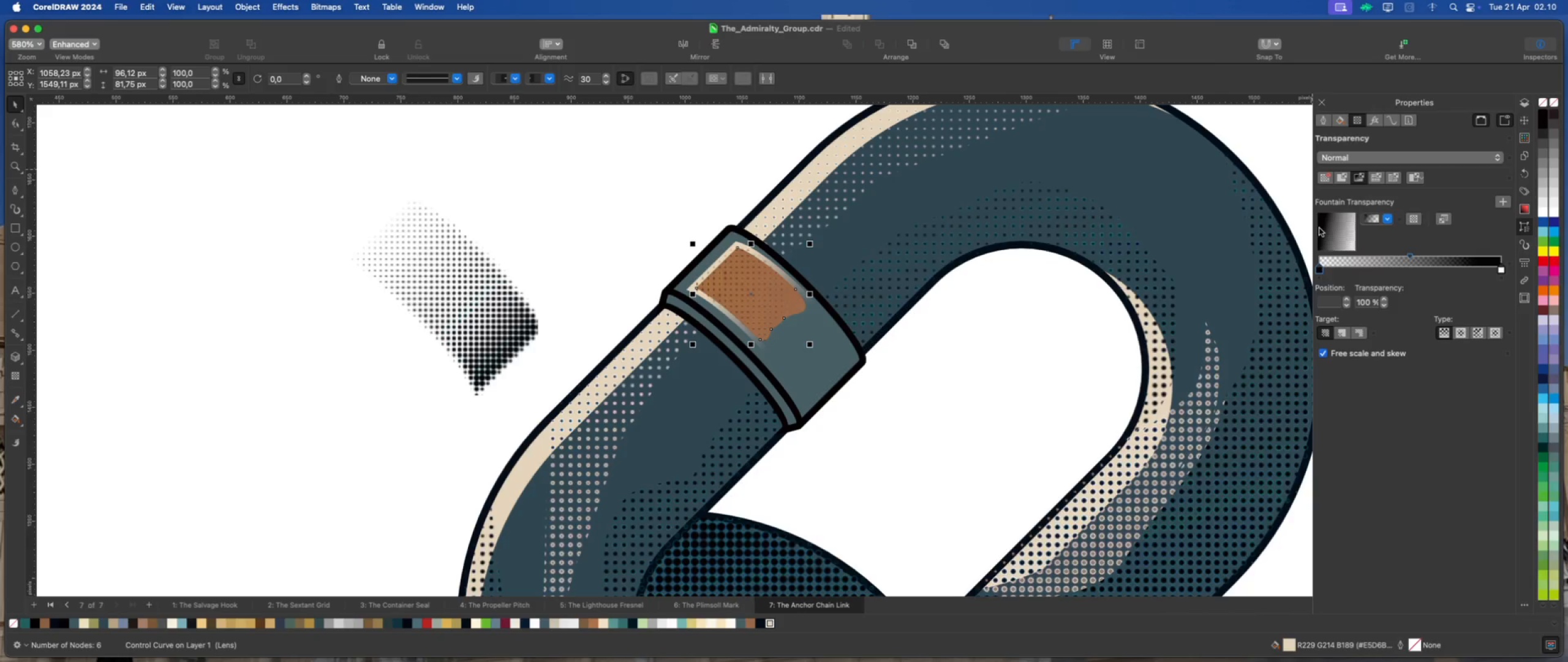 
double_click([468, 286])
 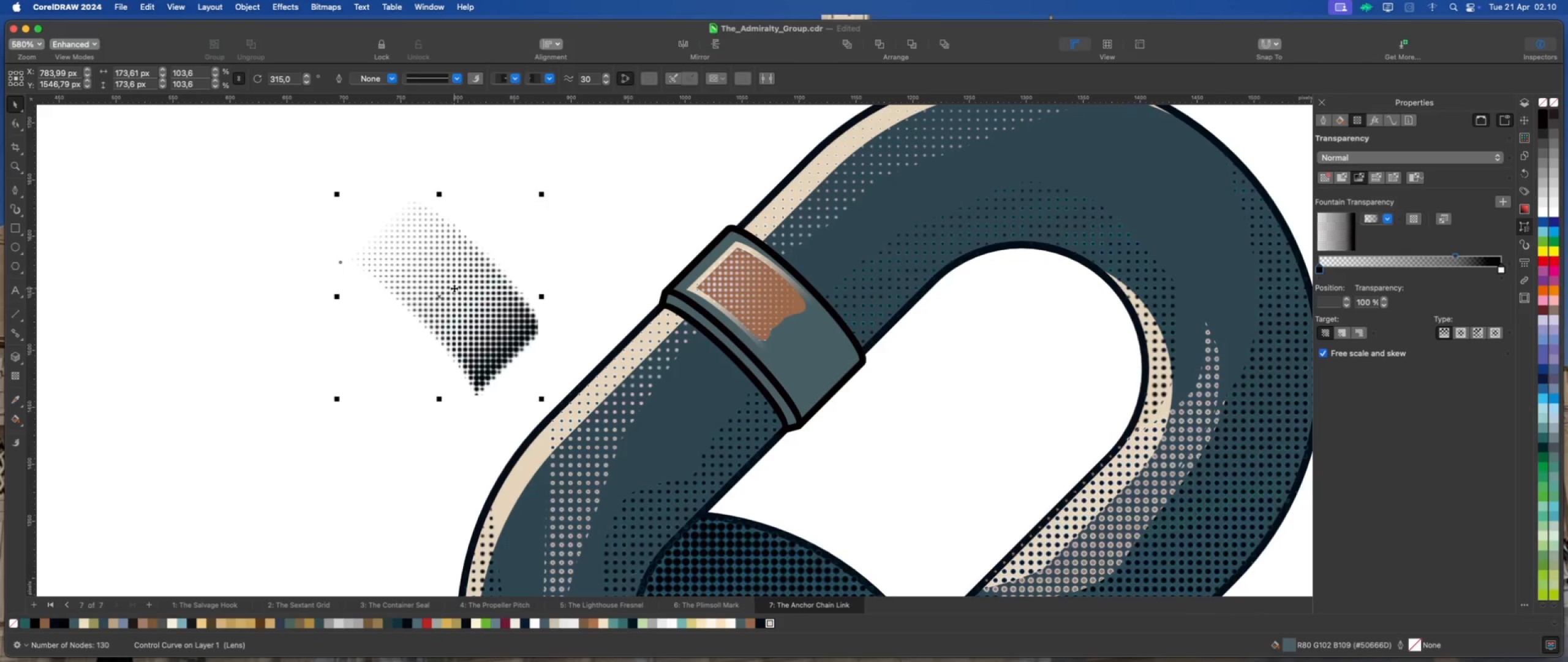 
left_click_drag(start_coordinate=[454, 287], to_coordinate=[777, 315])
 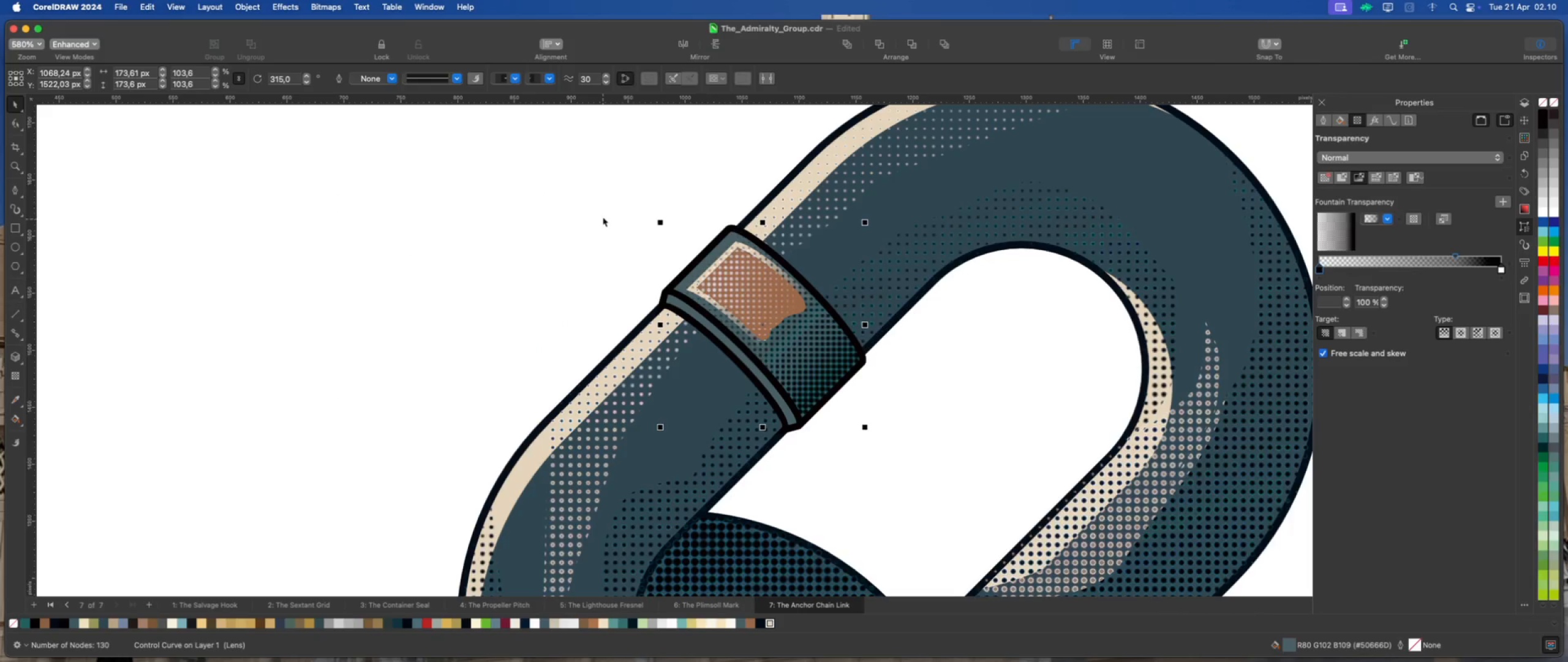 
left_click([603, 216])
 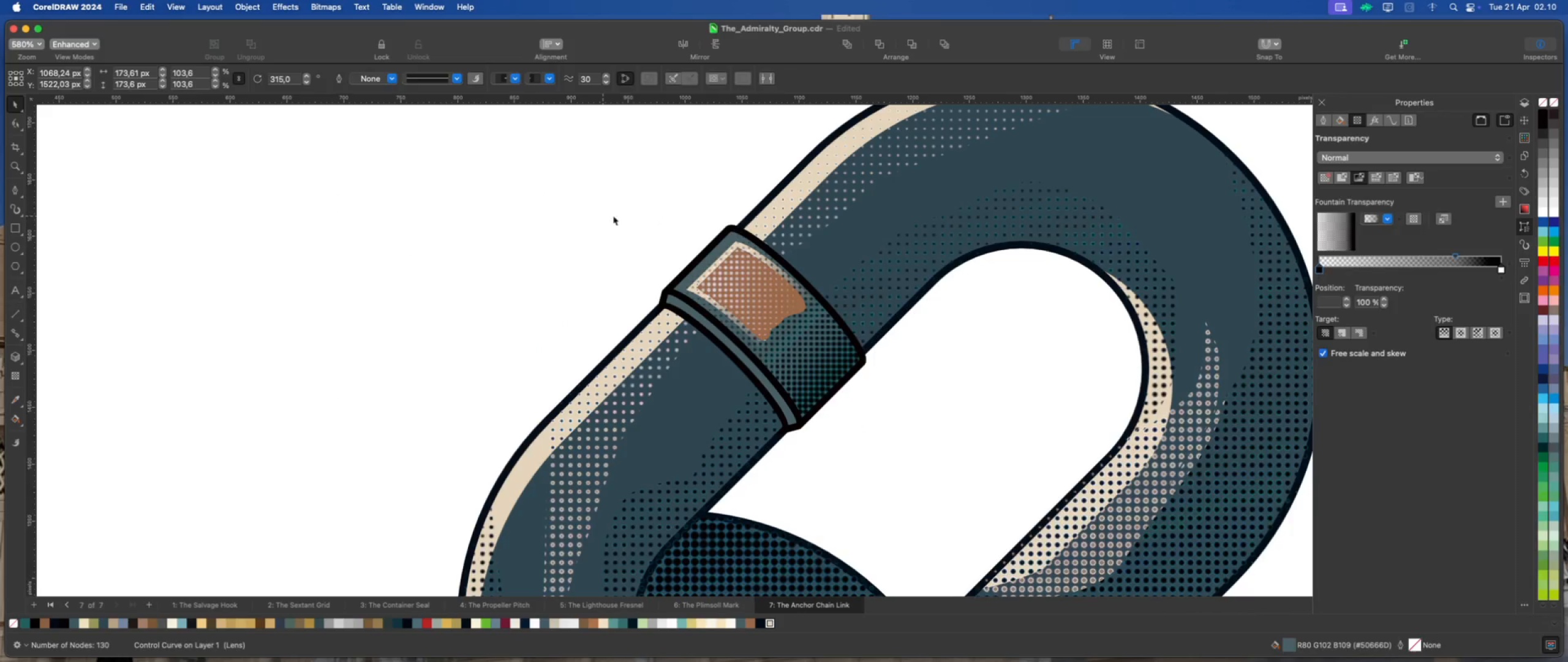 
scroll: coordinate [679, 229], scroll_direction: down, amount: 9.0
 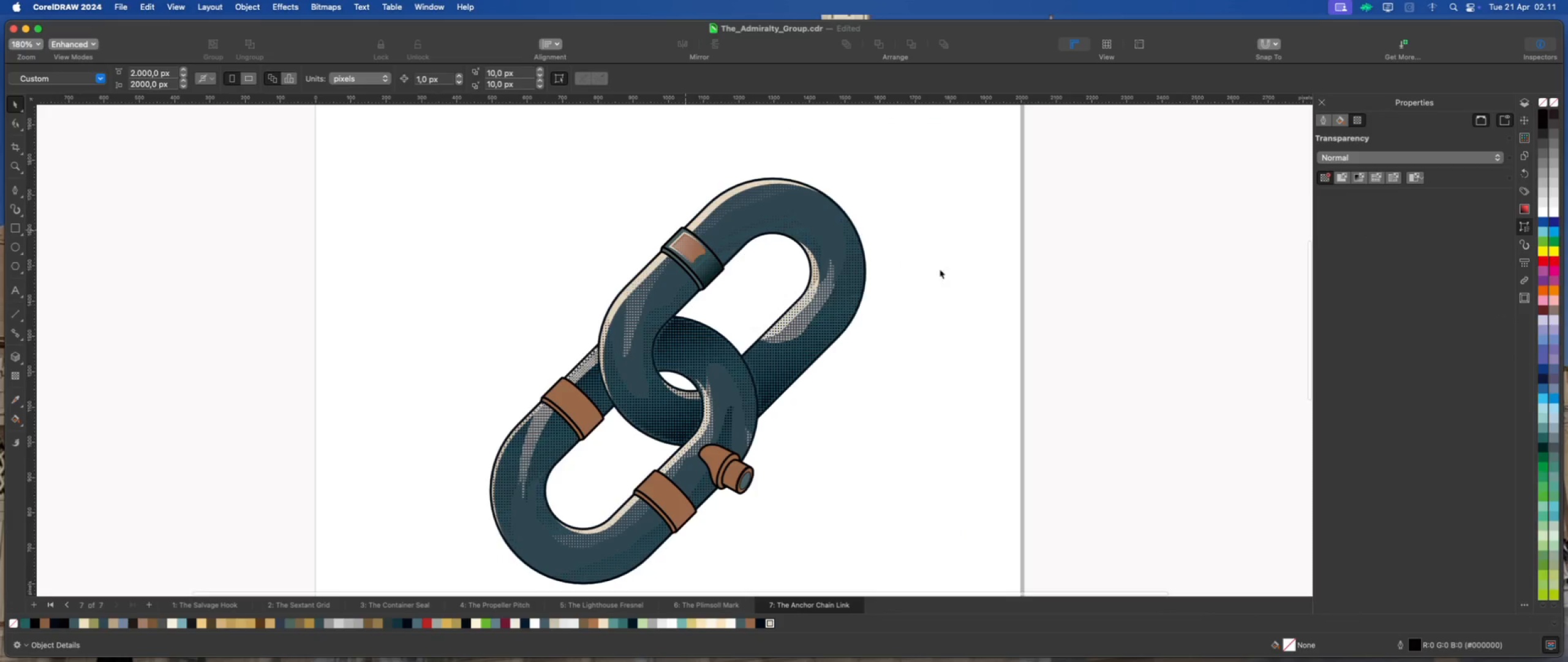 
left_click([996, 273])
 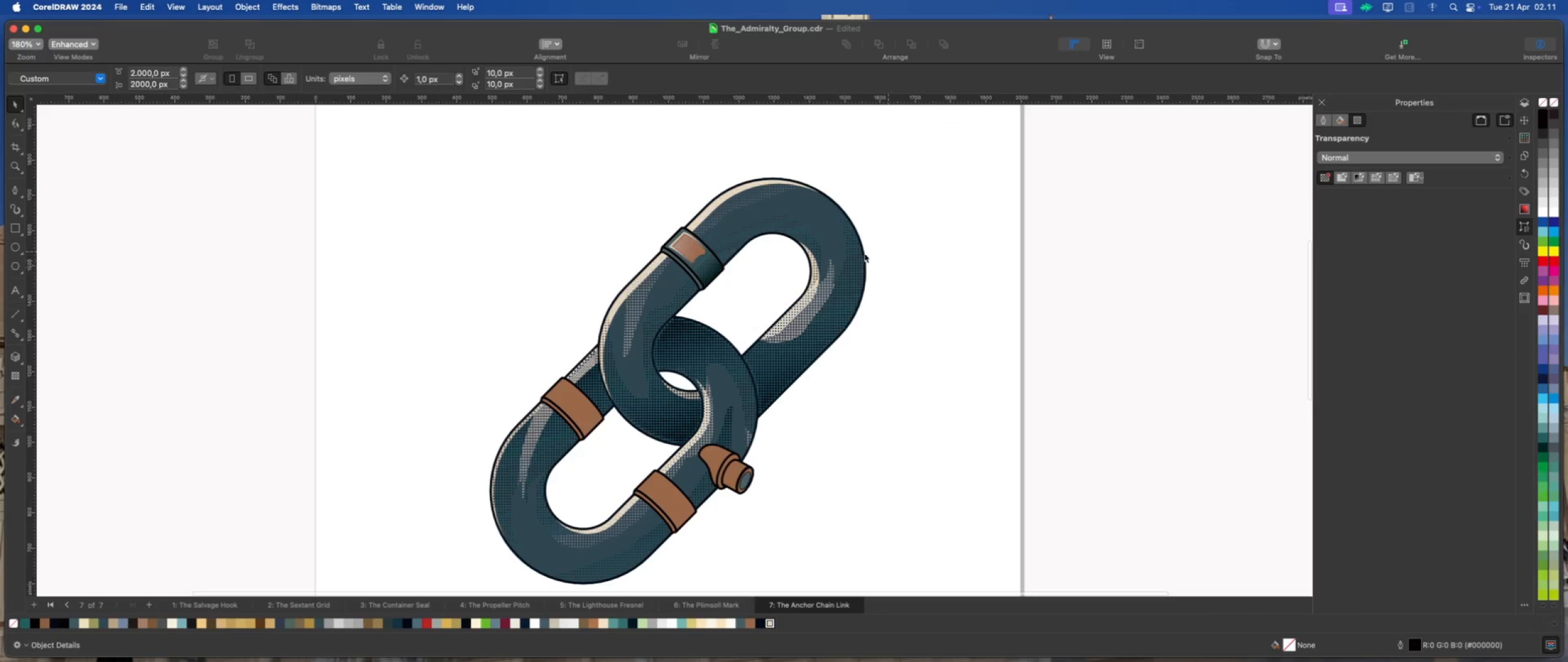 
scroll: coordinate [701, 264], scroll_direction: up, amount: 2.0
 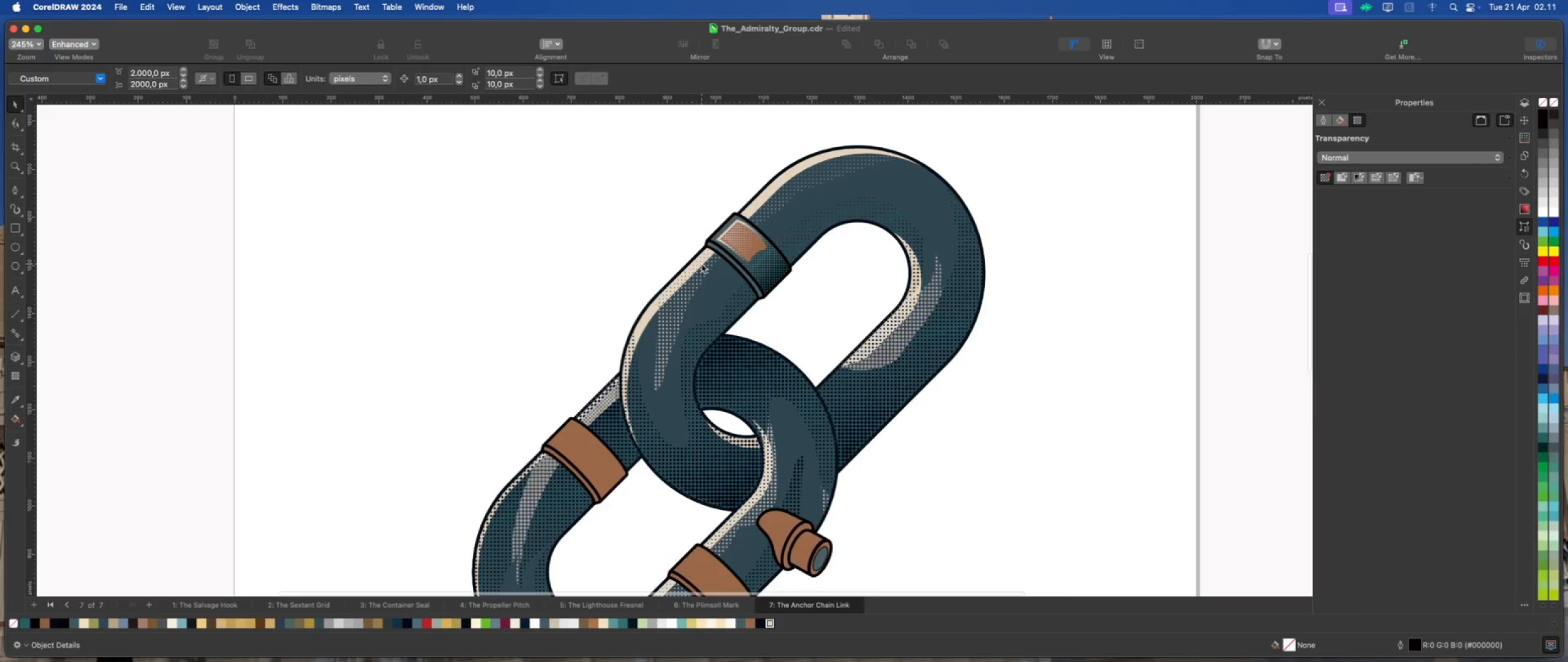 
scroll: coordinate [701, 264], scroll_direction: down, amount: 1.0
 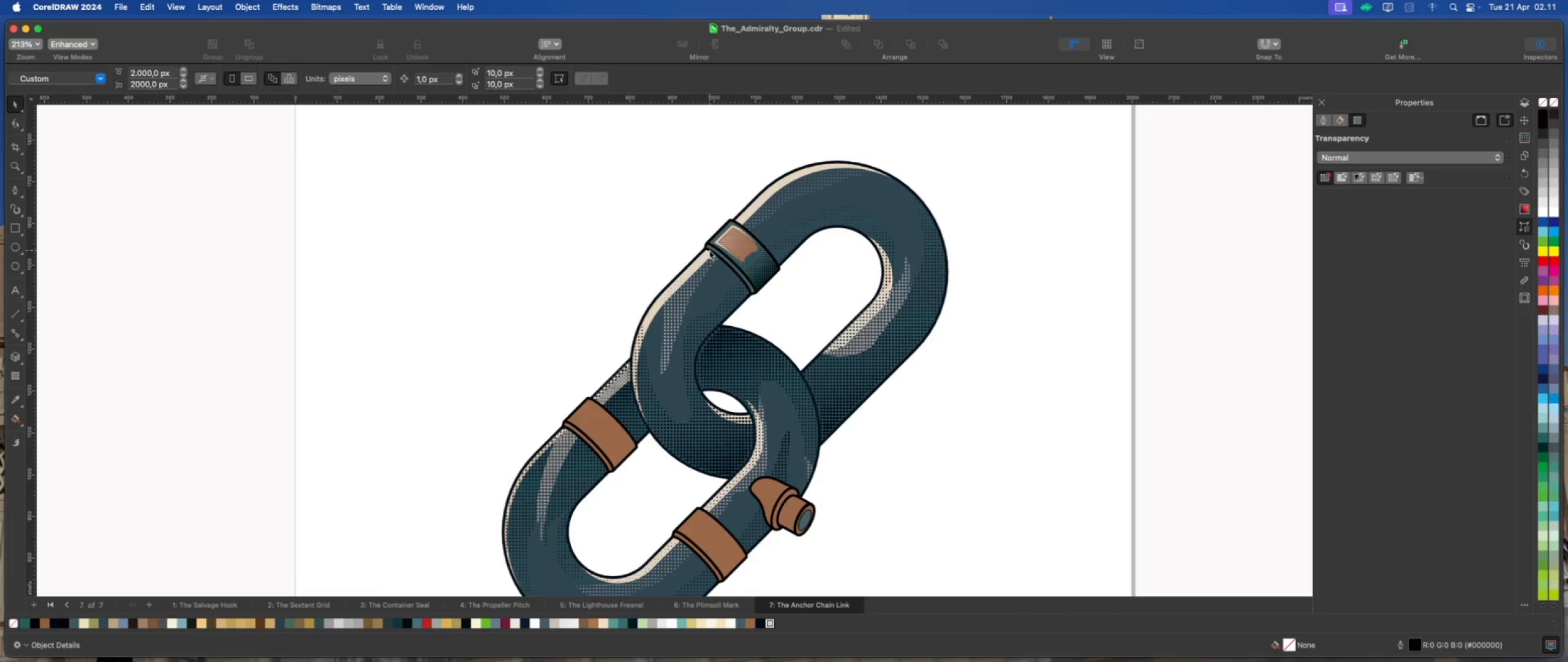 
scroll: coordinate [706, 245], scroll_direction: up, amount: 12.0
 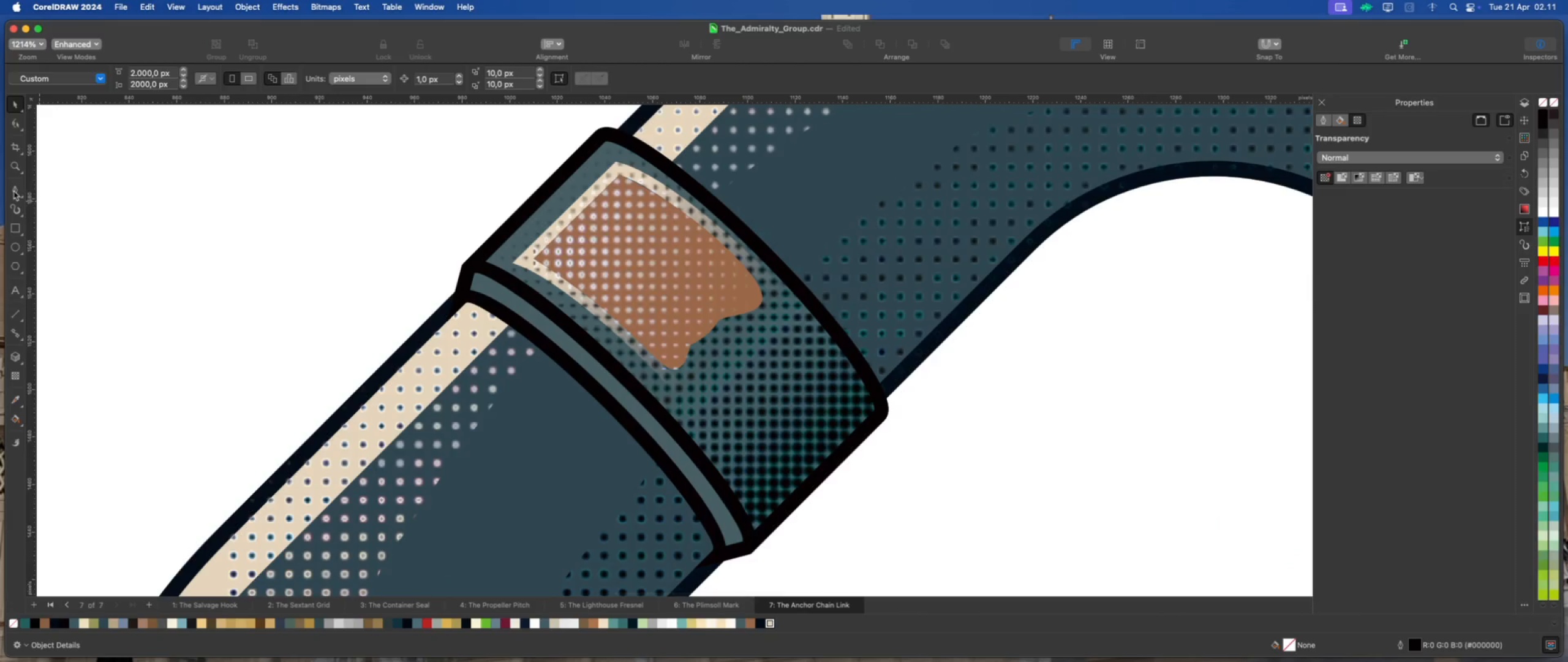 
left_click([13, 191])
 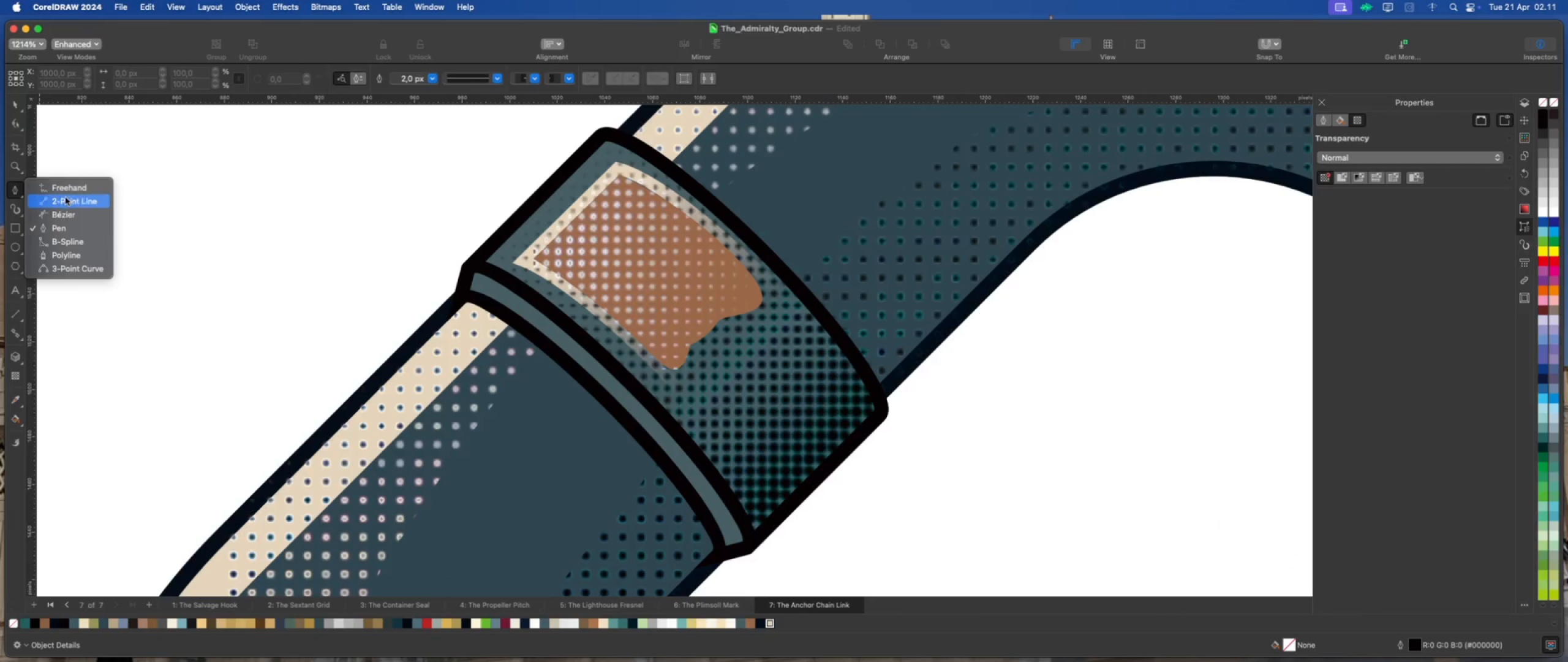 
scroll: coordinate [750, 289], scroll_direction: up, amount: 3.0
 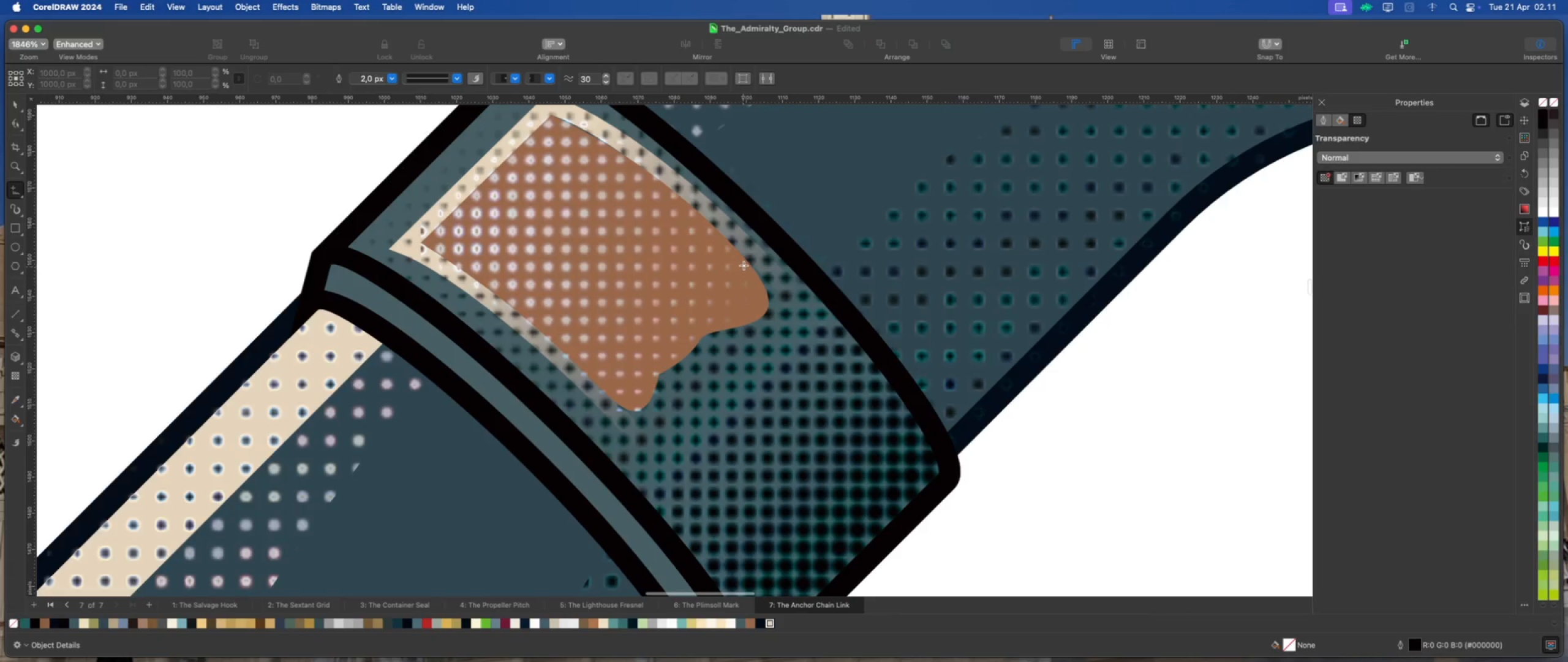 
left_click_drag(start_coordinate=[747, 262], to_coordinate=[689, 333])
 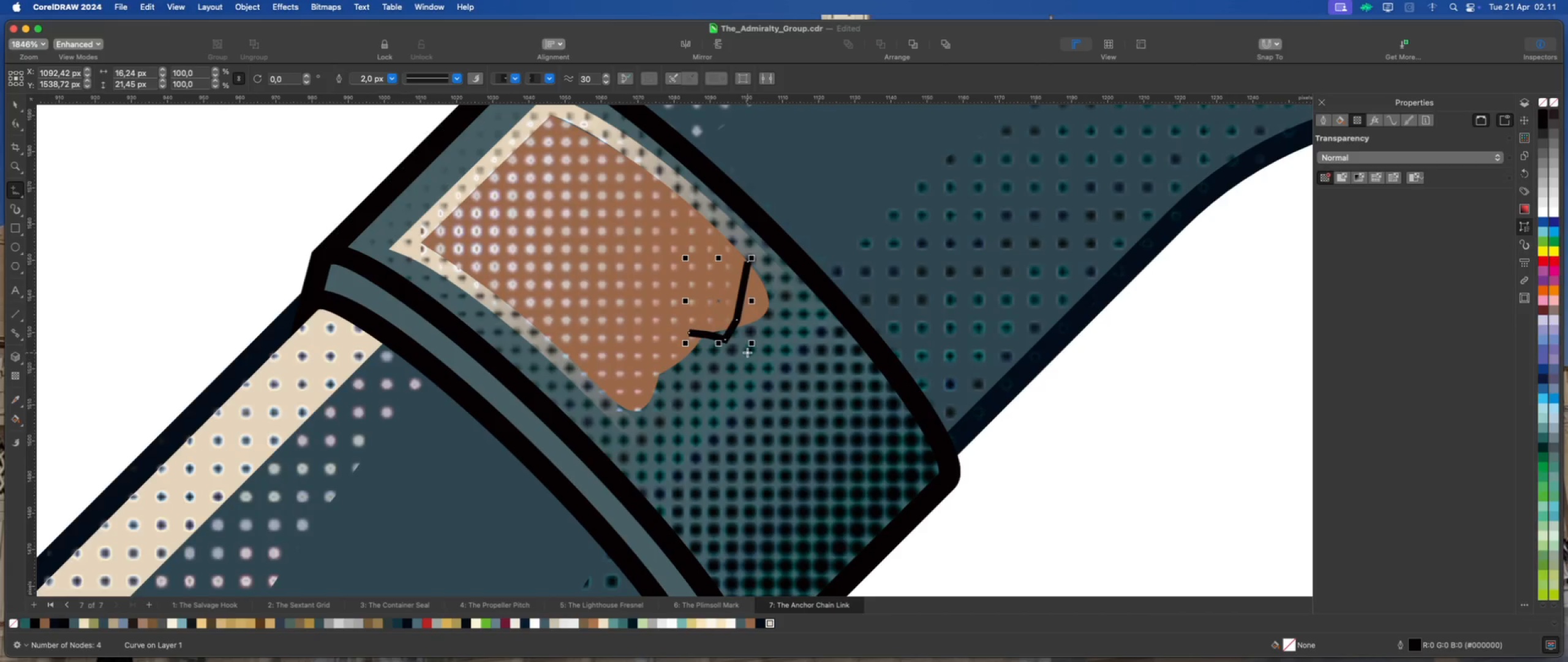 
key(Meta+CommandLeft)
 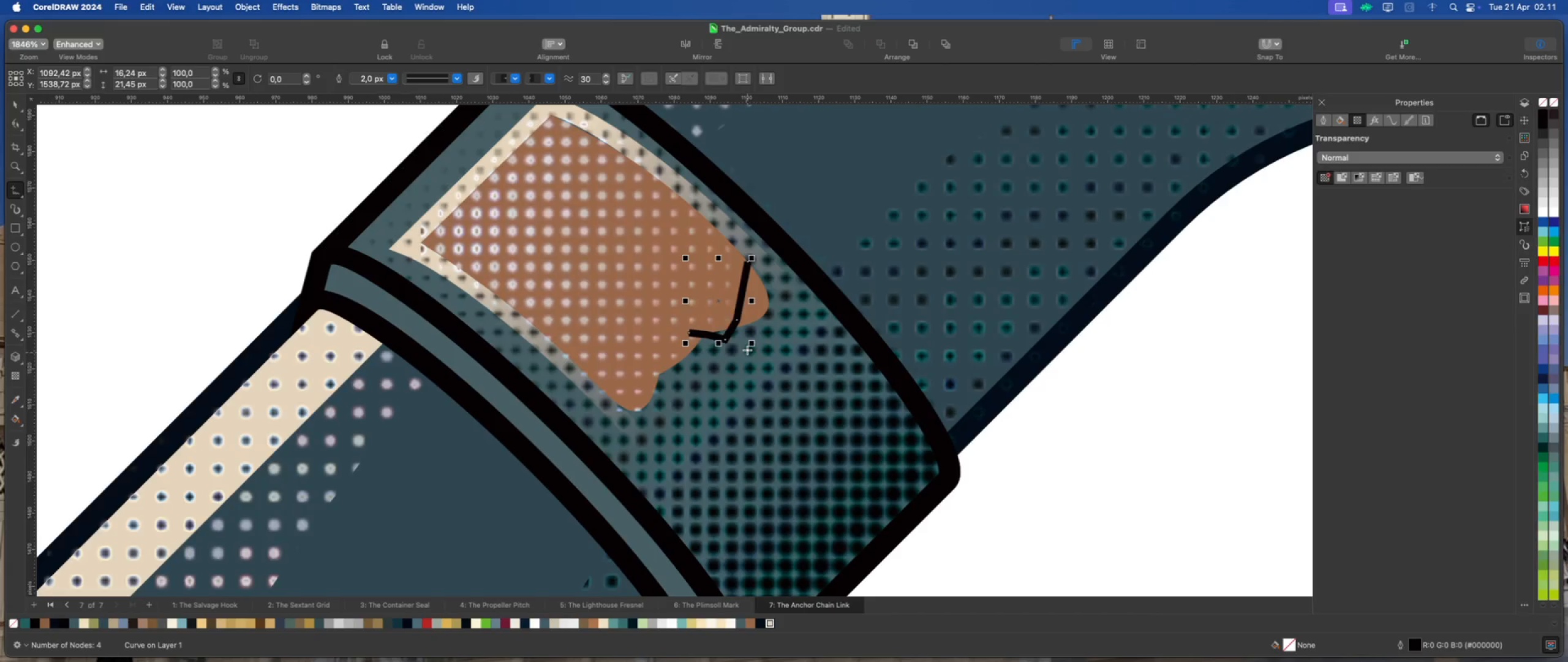 
key(Meta+Z)
 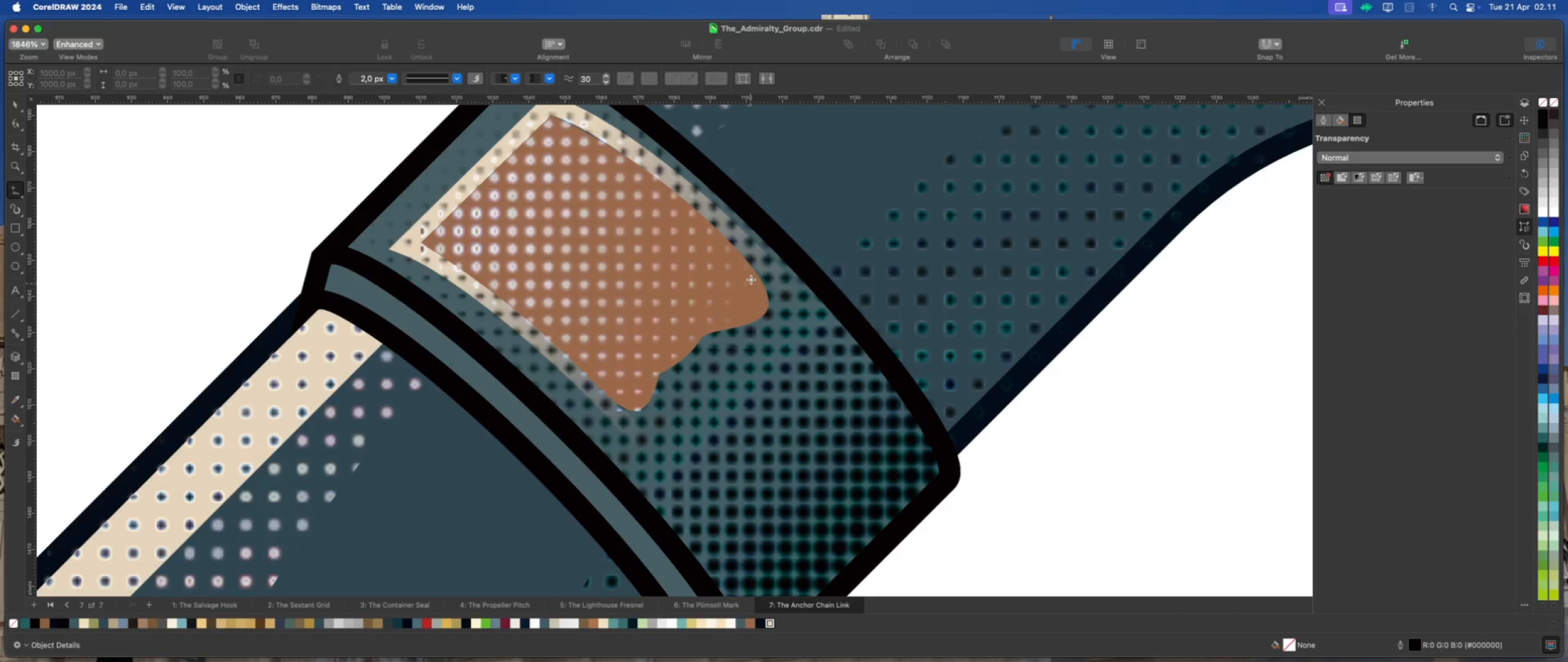 
left_click_drag(start_coordinate=[752, 277], to_coordinate=[701, 340])
 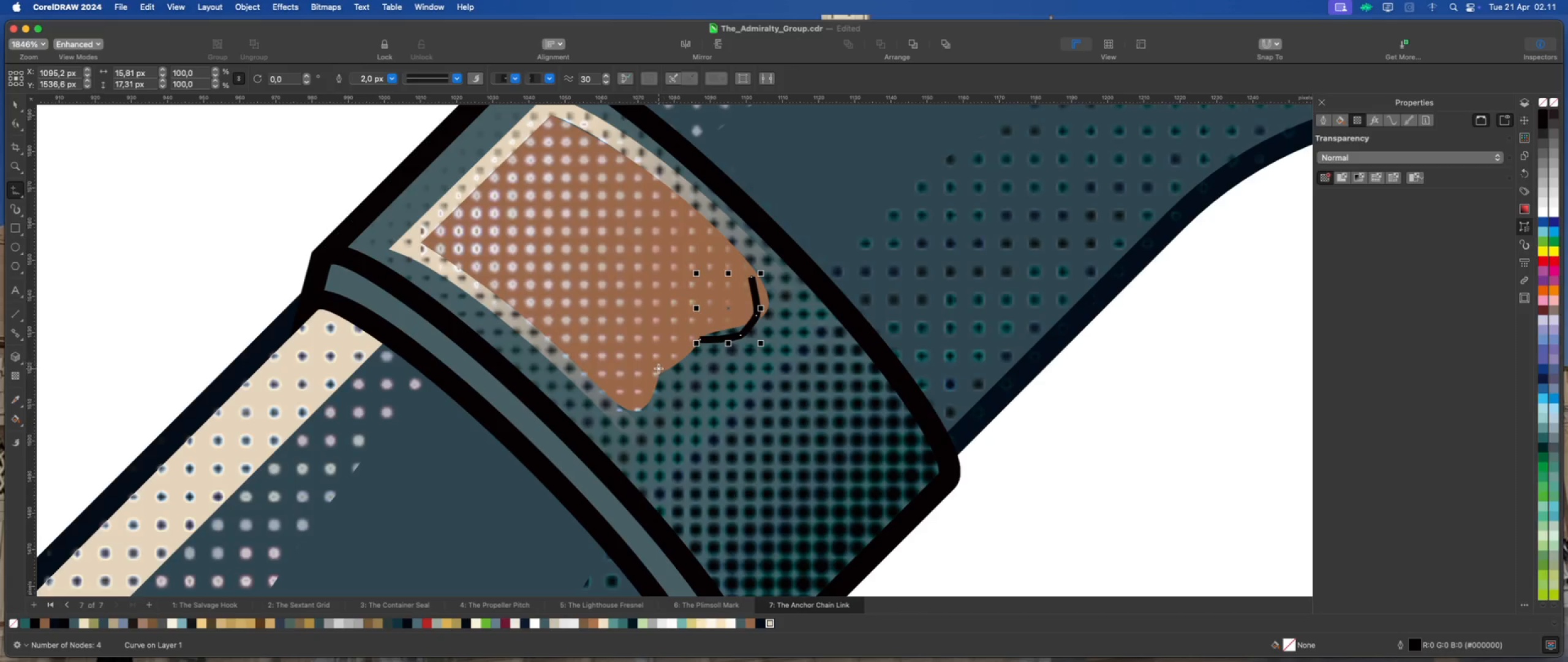 
left_click_drag(start_coordinate=[658, 368], to_coordinate=[579, 385])
 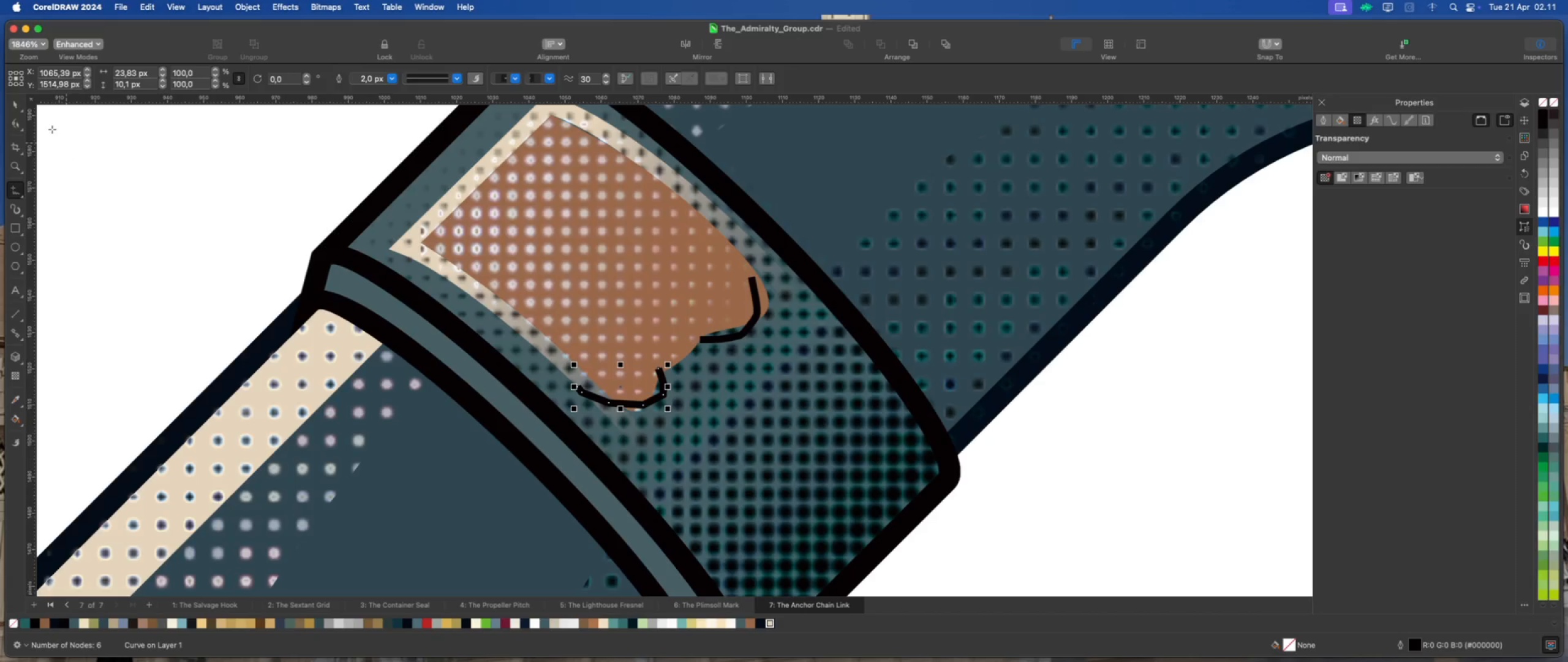 
left_click([15, 124])
 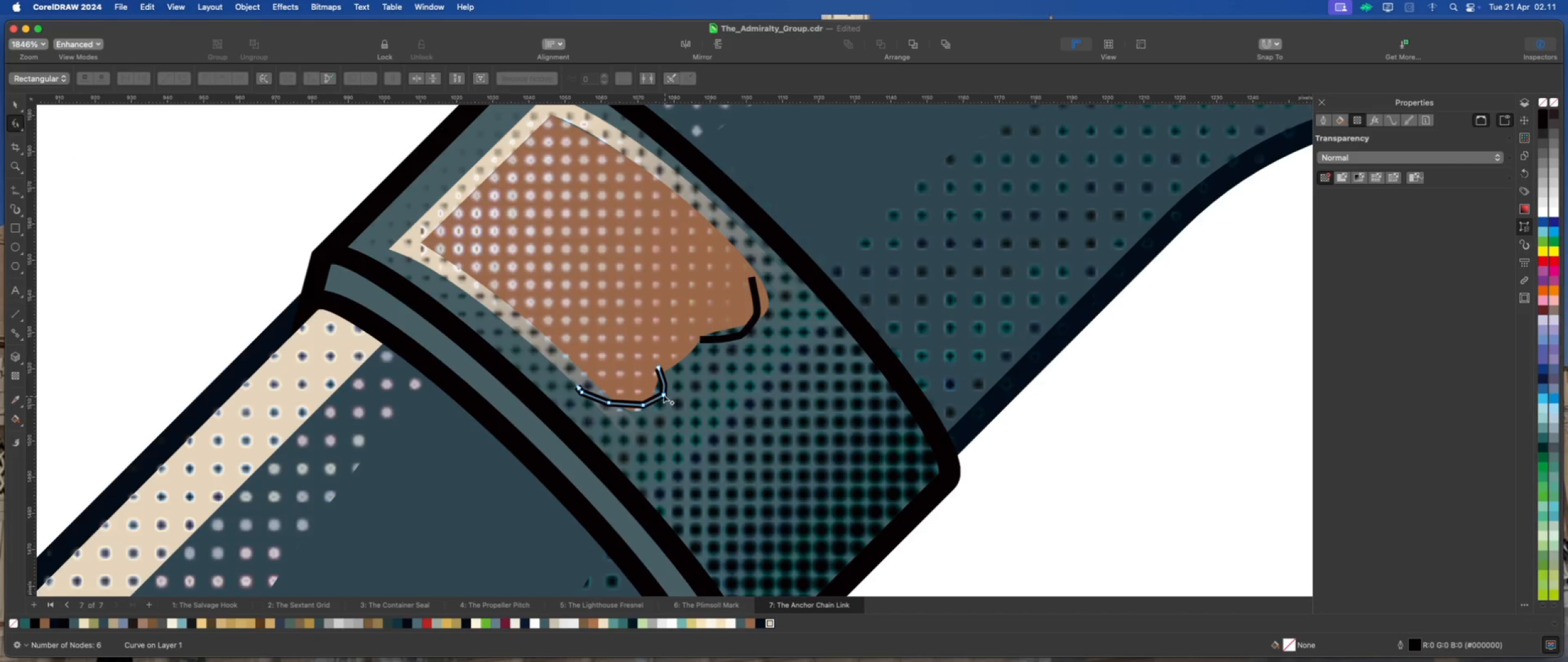 
double_click([663, 394])
 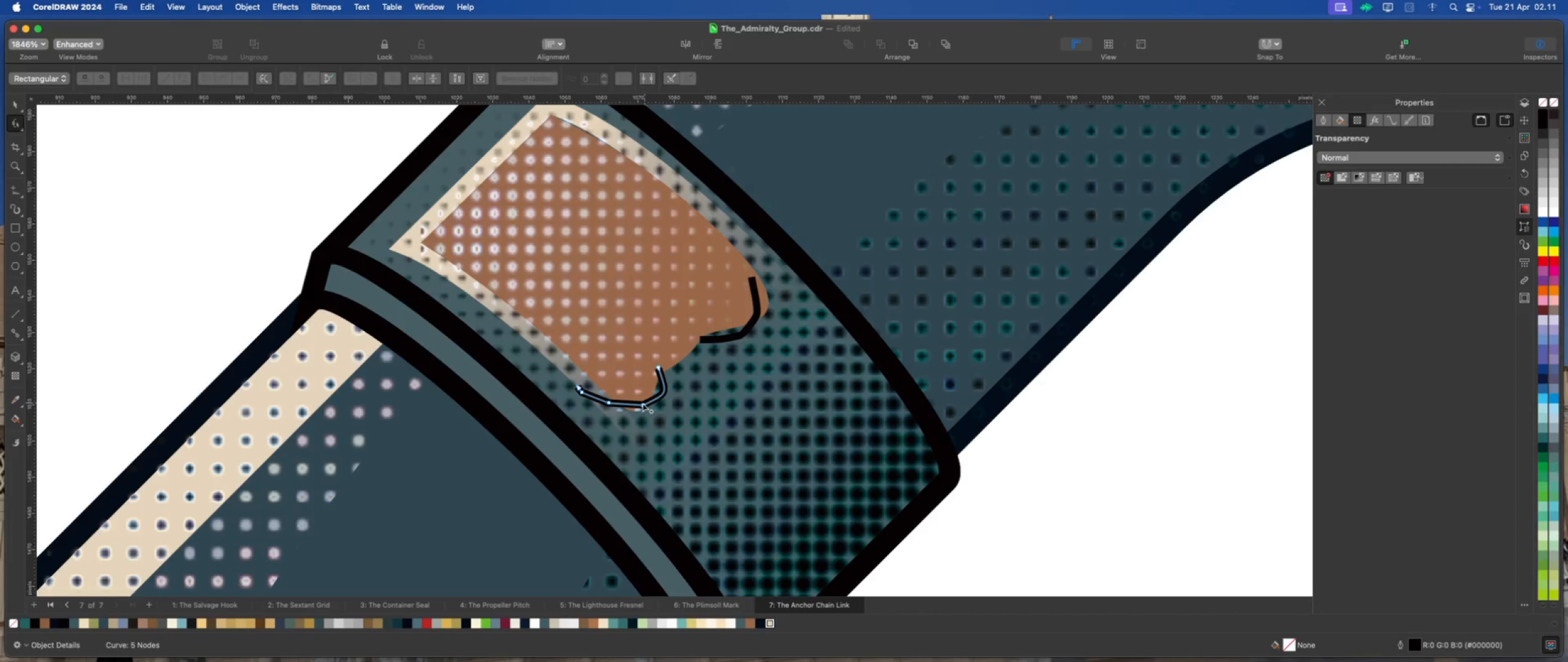 
left_click([642, 403])
 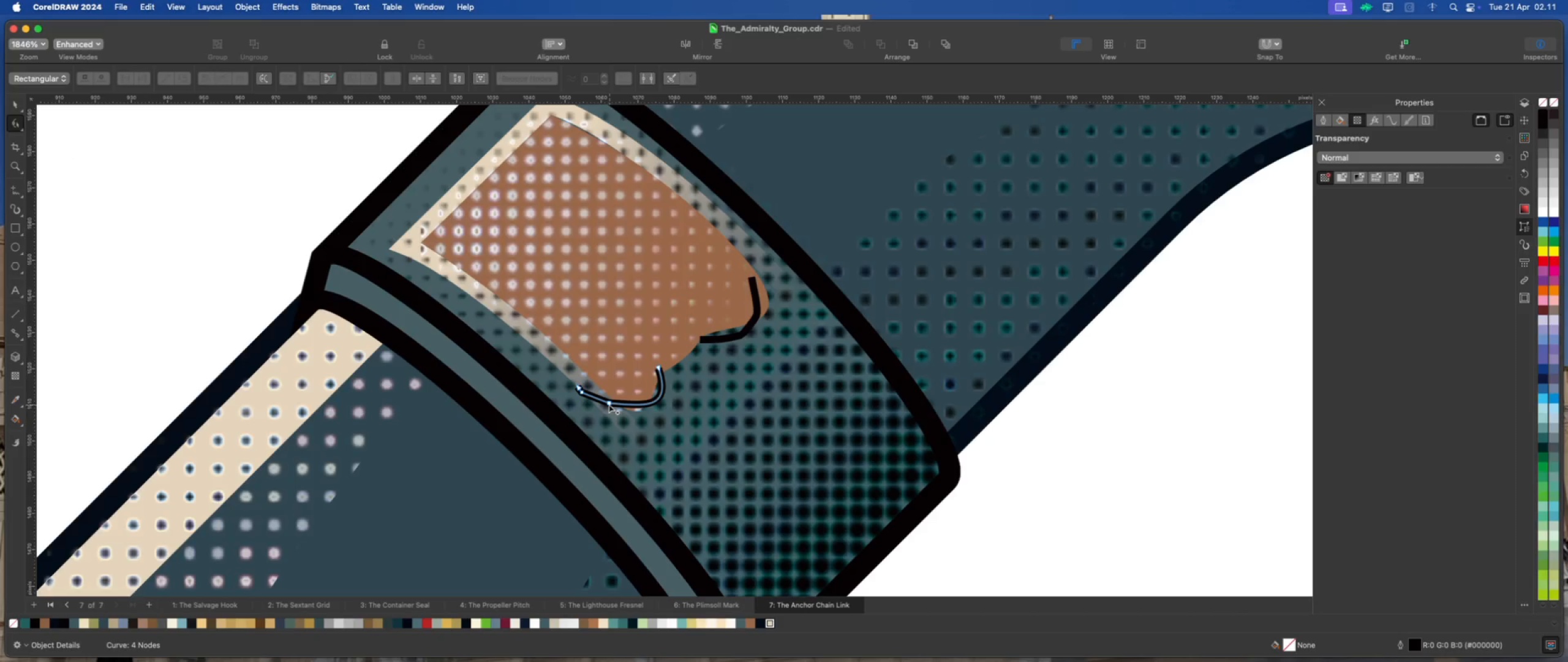 
double_click([609, 405])
 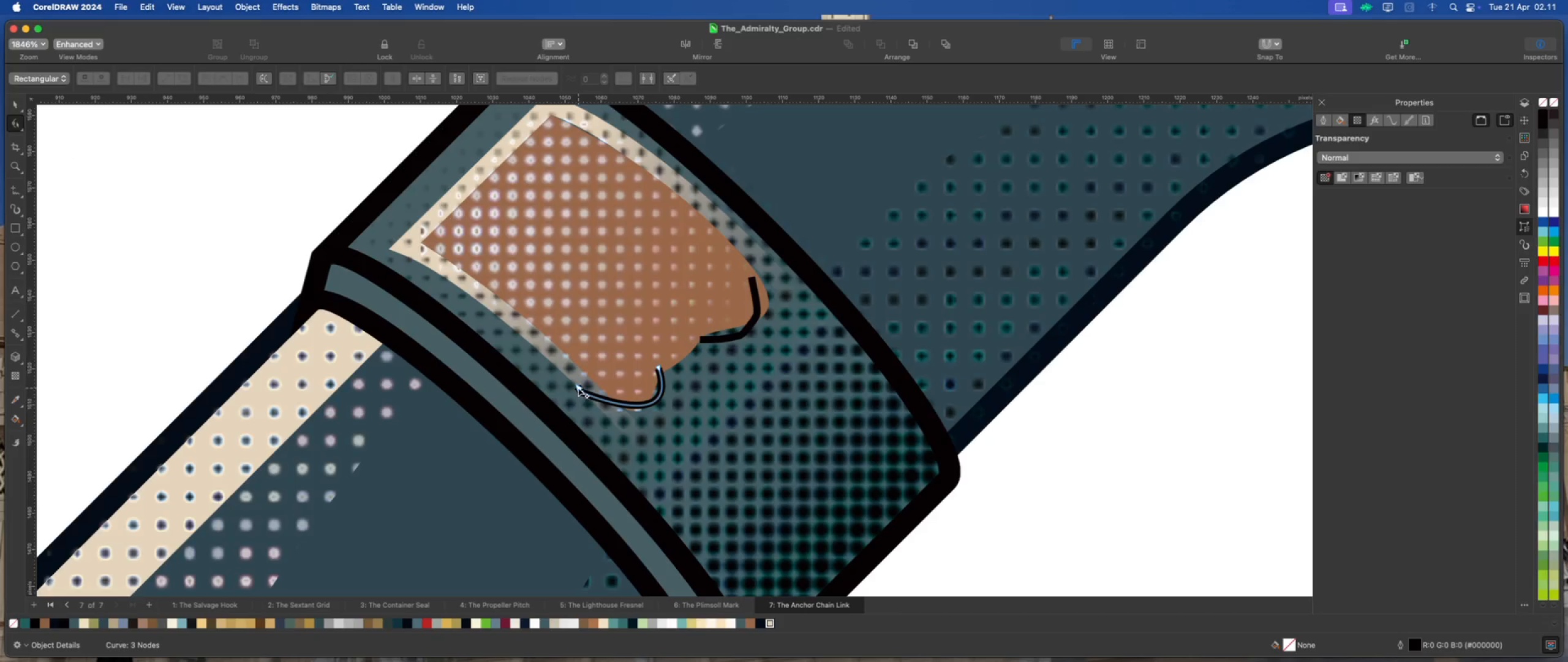 
double_click([578, 388])
 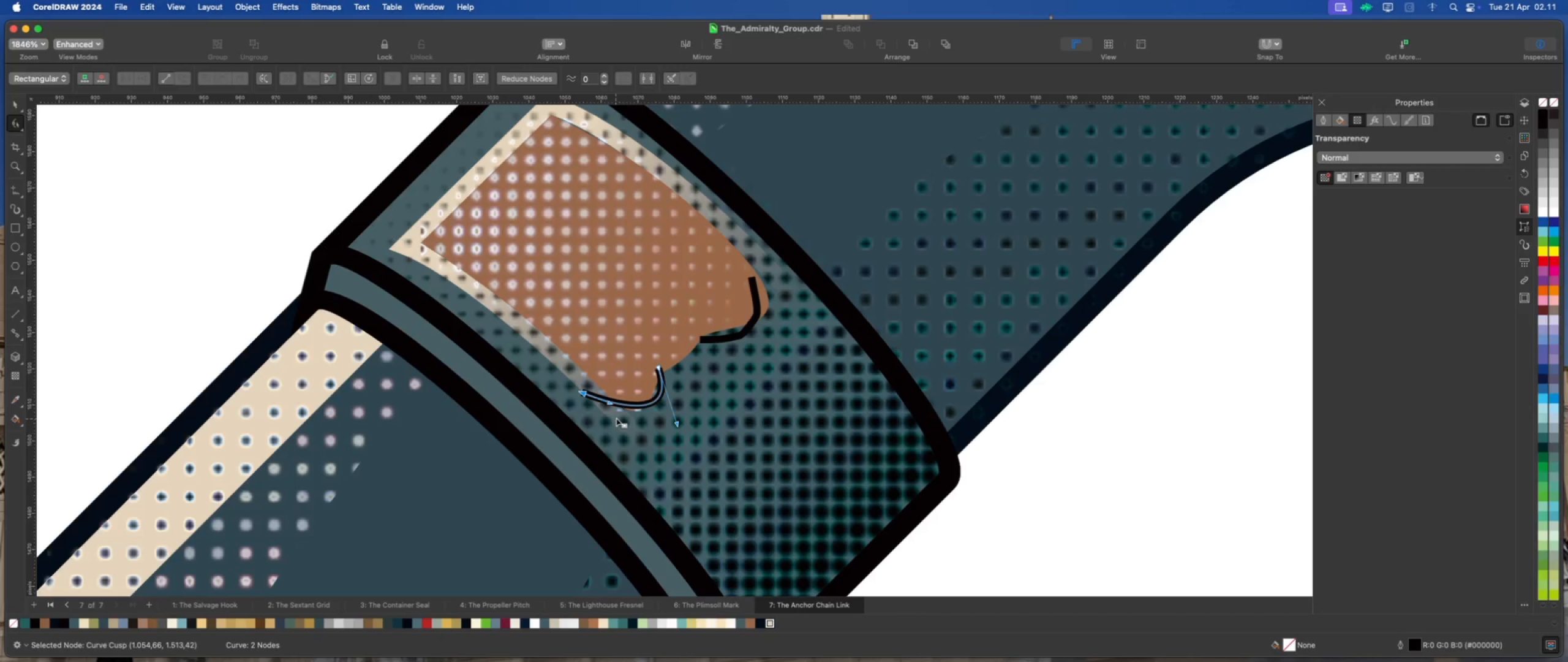 
left_click_drag(start_coordinate=[609, 405], to_coordinate=[616, 428])
 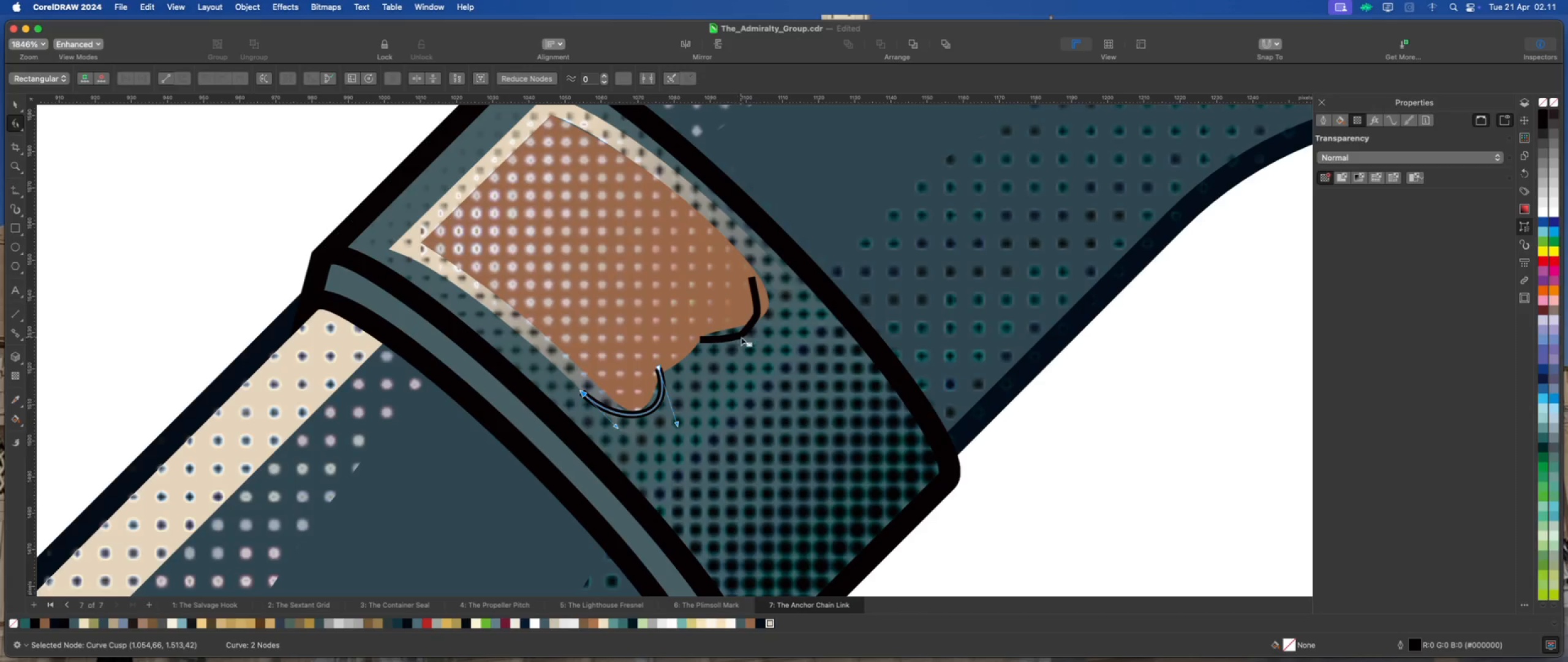 
left_click([745, 336])
 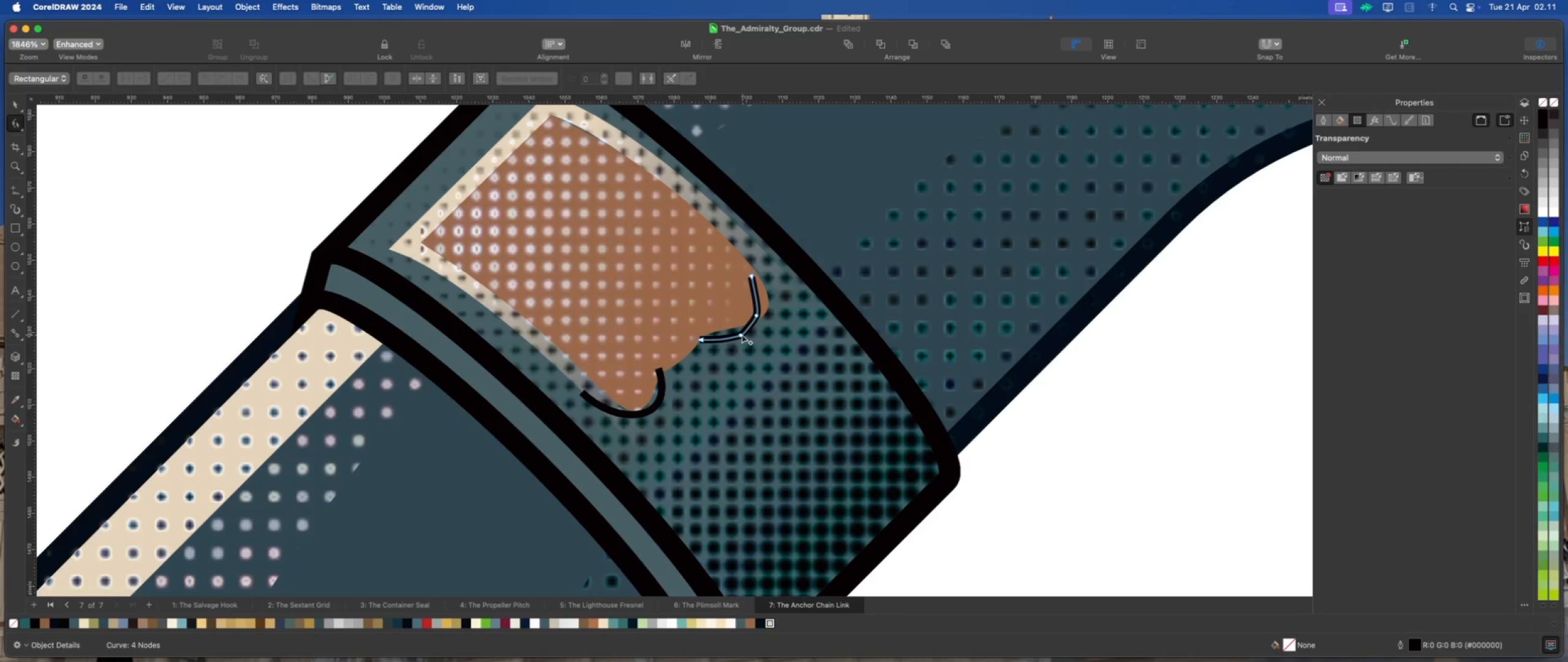 
left_click([741, 335])
 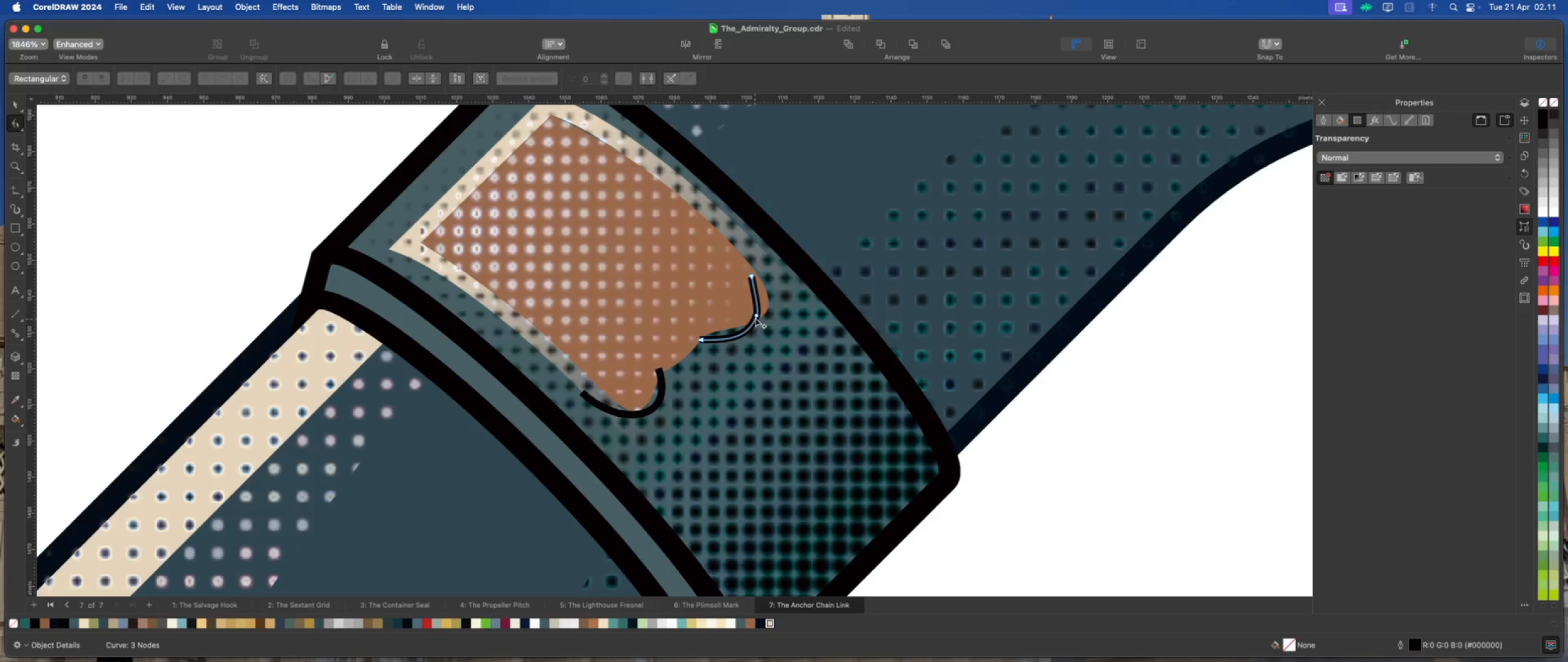 
left_click([756, 316])
 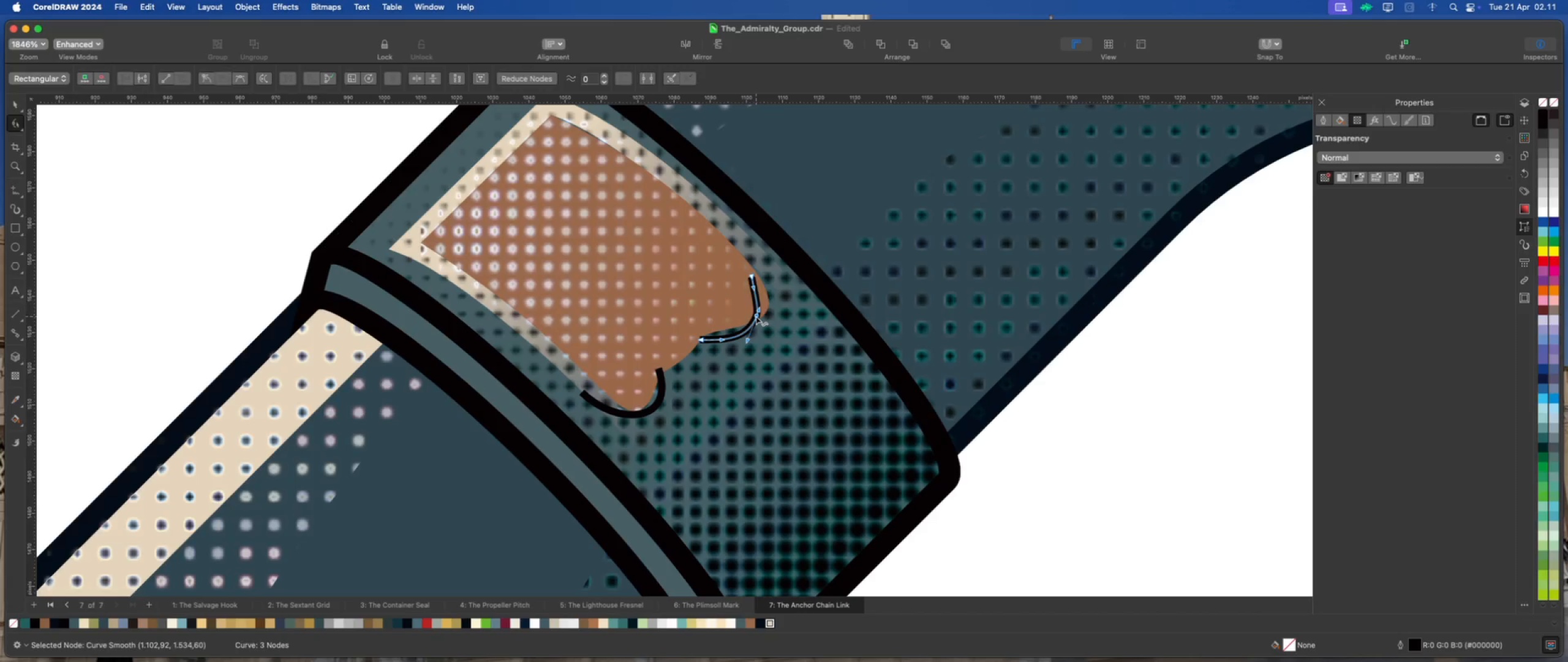 
double_click([756, 316])
 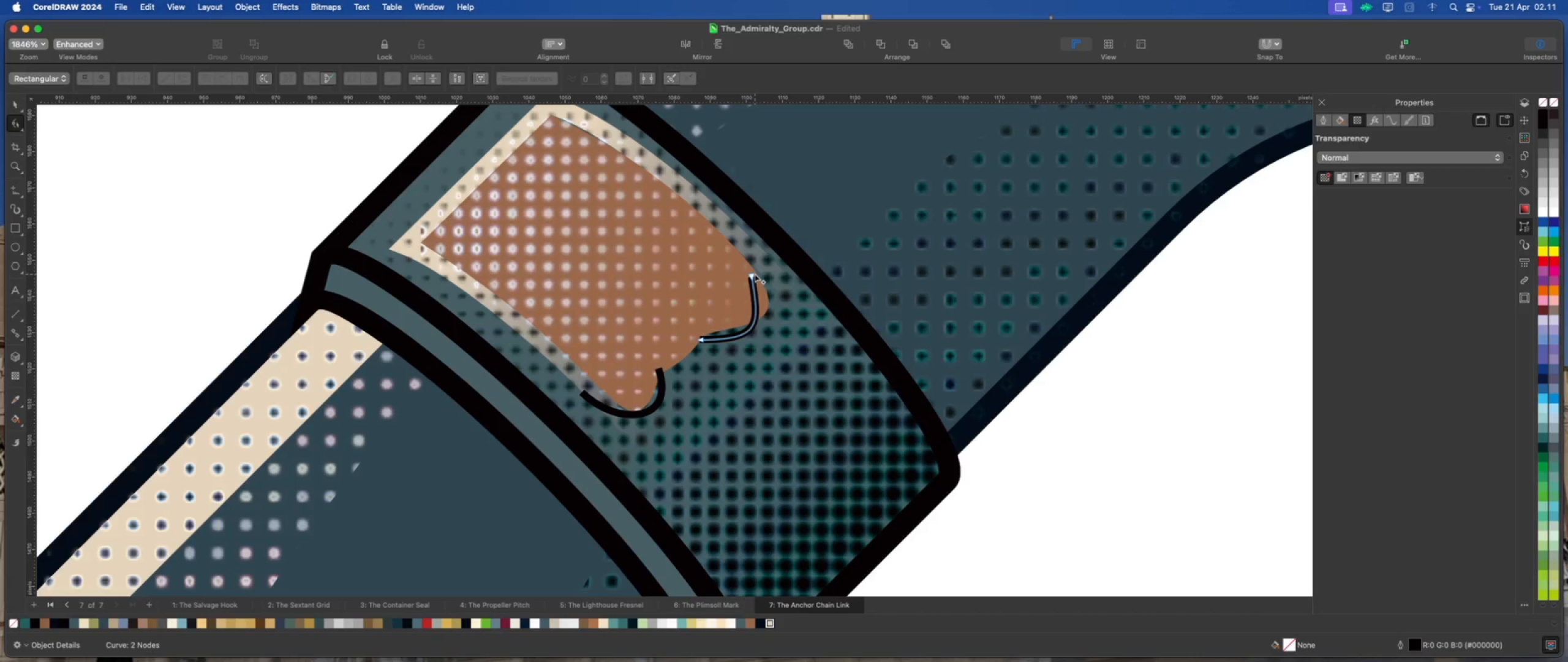 
left_click([754, 274])
 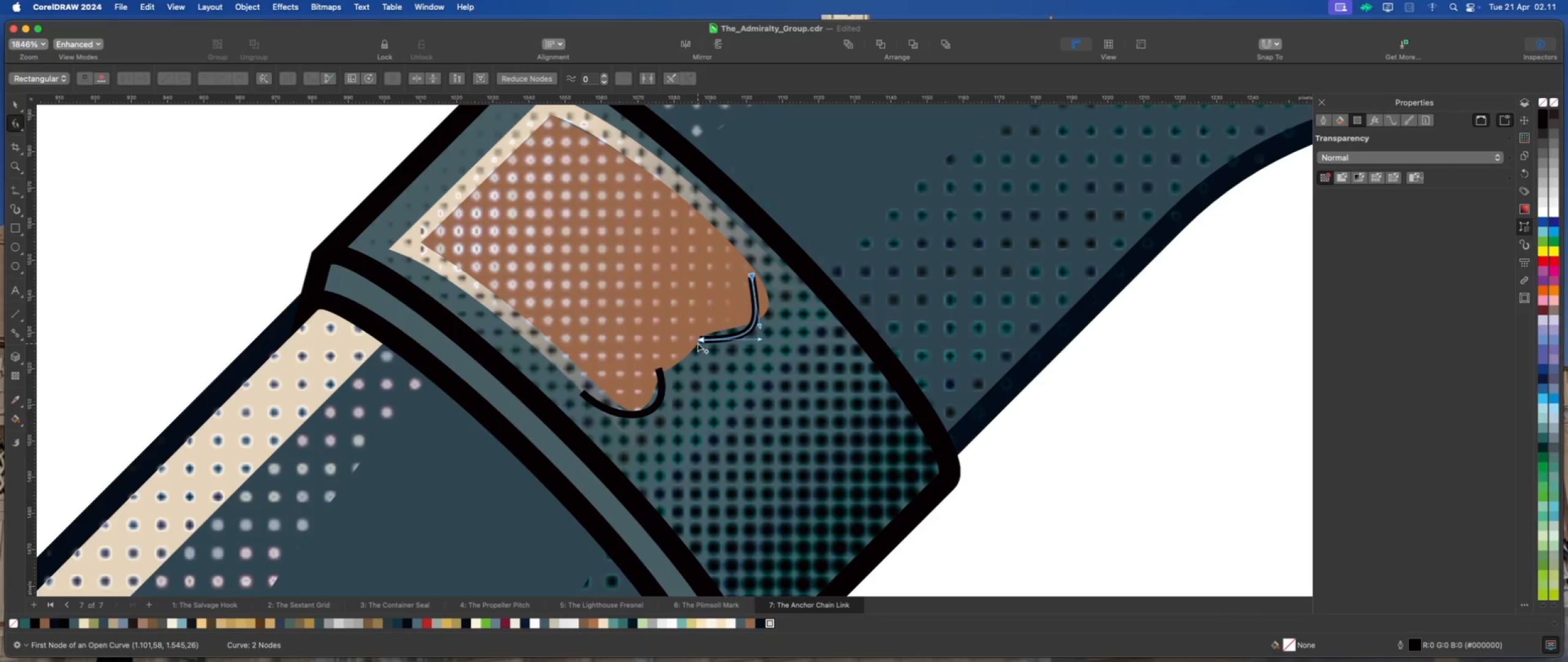 
left_click_drag(start_coordinate=[699, 340], to_coordinate=[677, 325])
 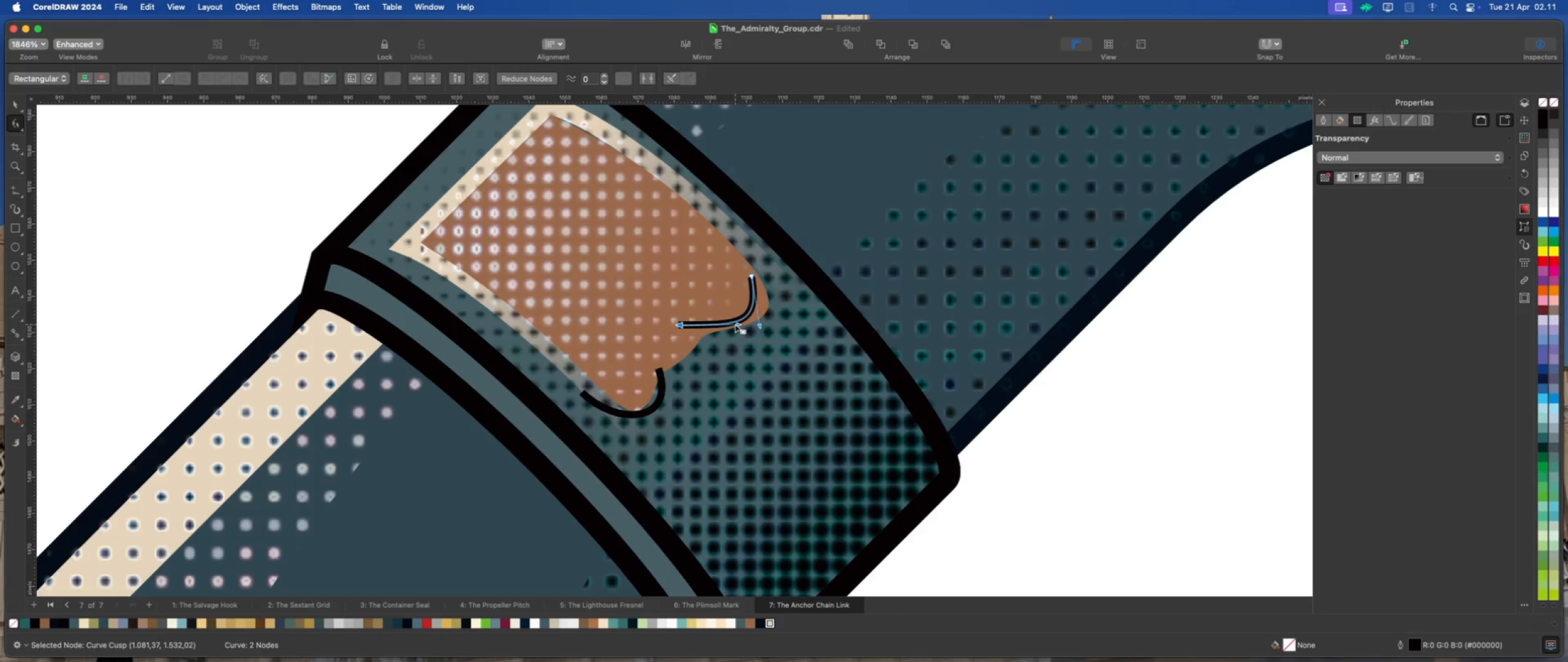 
left_click_drag(start_coordinate=[737, 324], to_coordinate=[720, 354])
 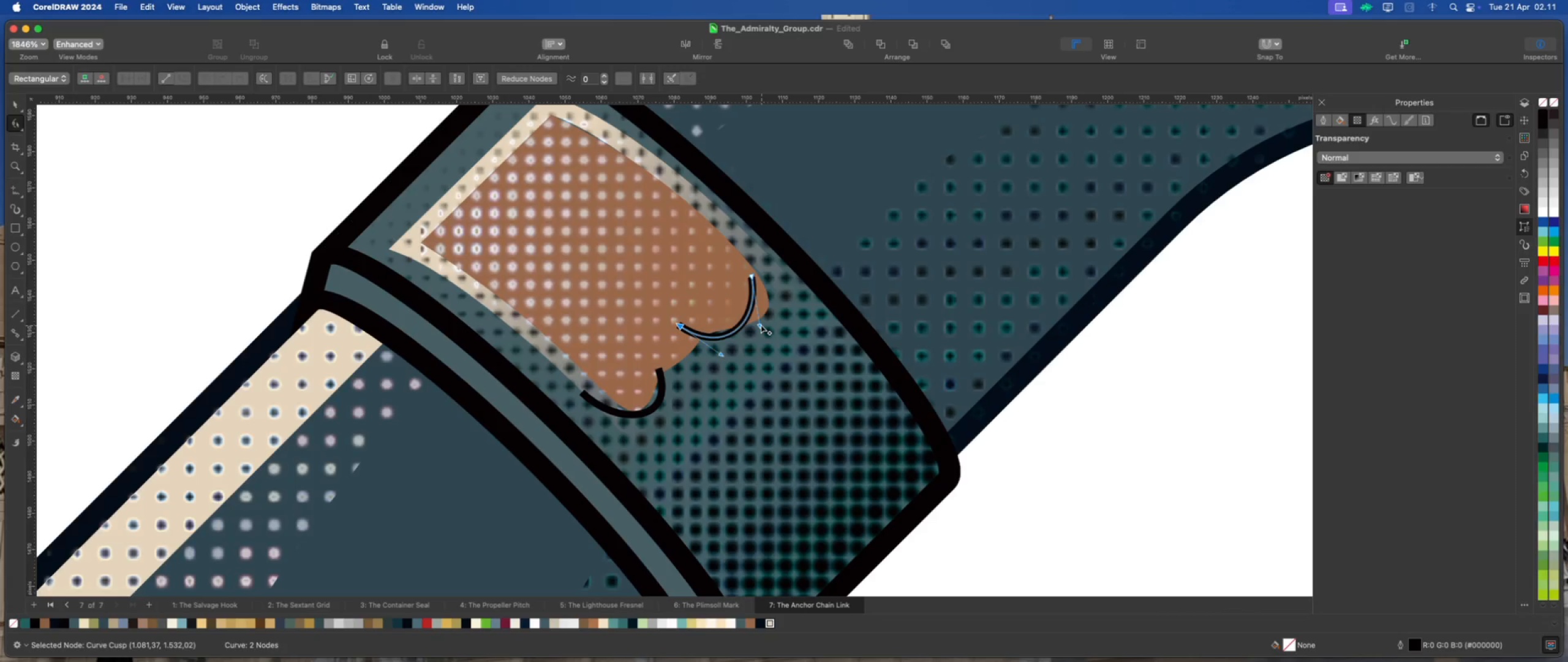 
left_click_drag(start_coordinate=[761, 325], to_coordinate=[802, 313])
 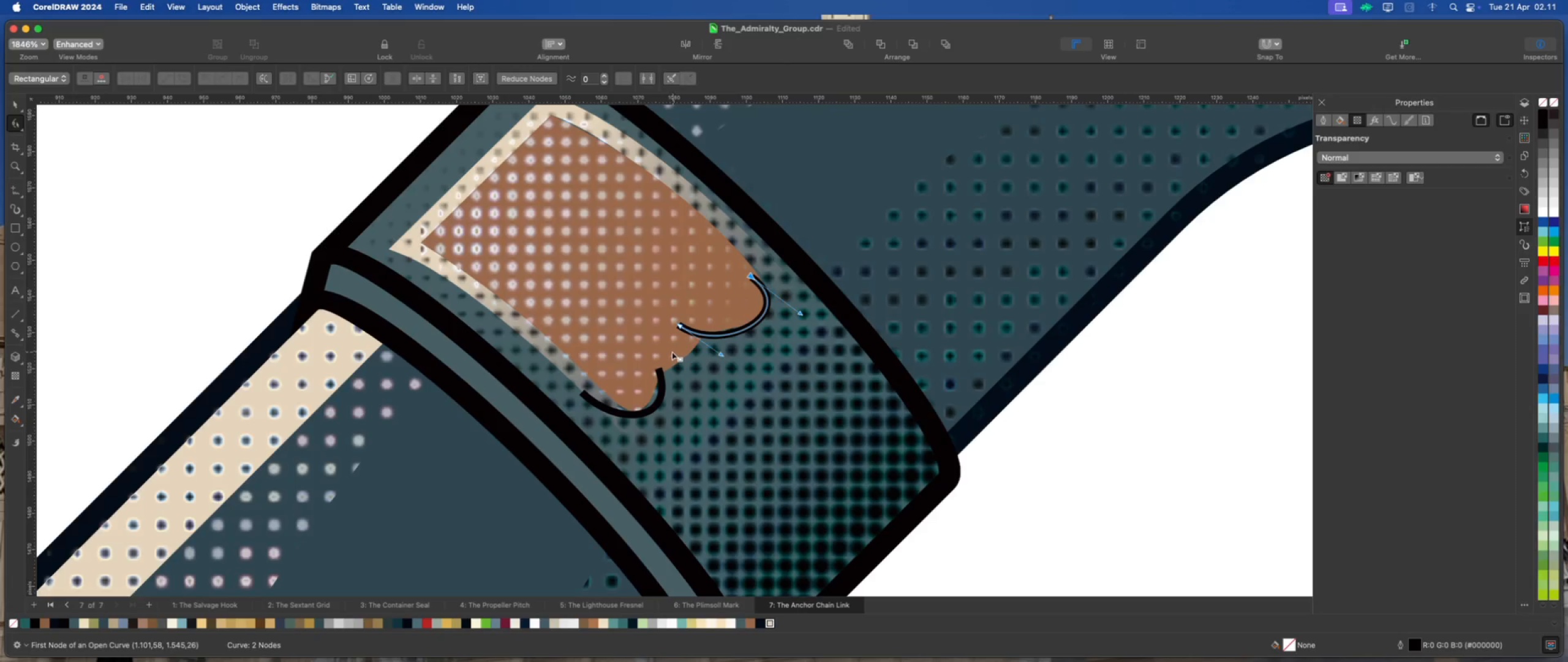 
scroll: coordinate [672, 352], scroll_direction: down, amount: 2.0
 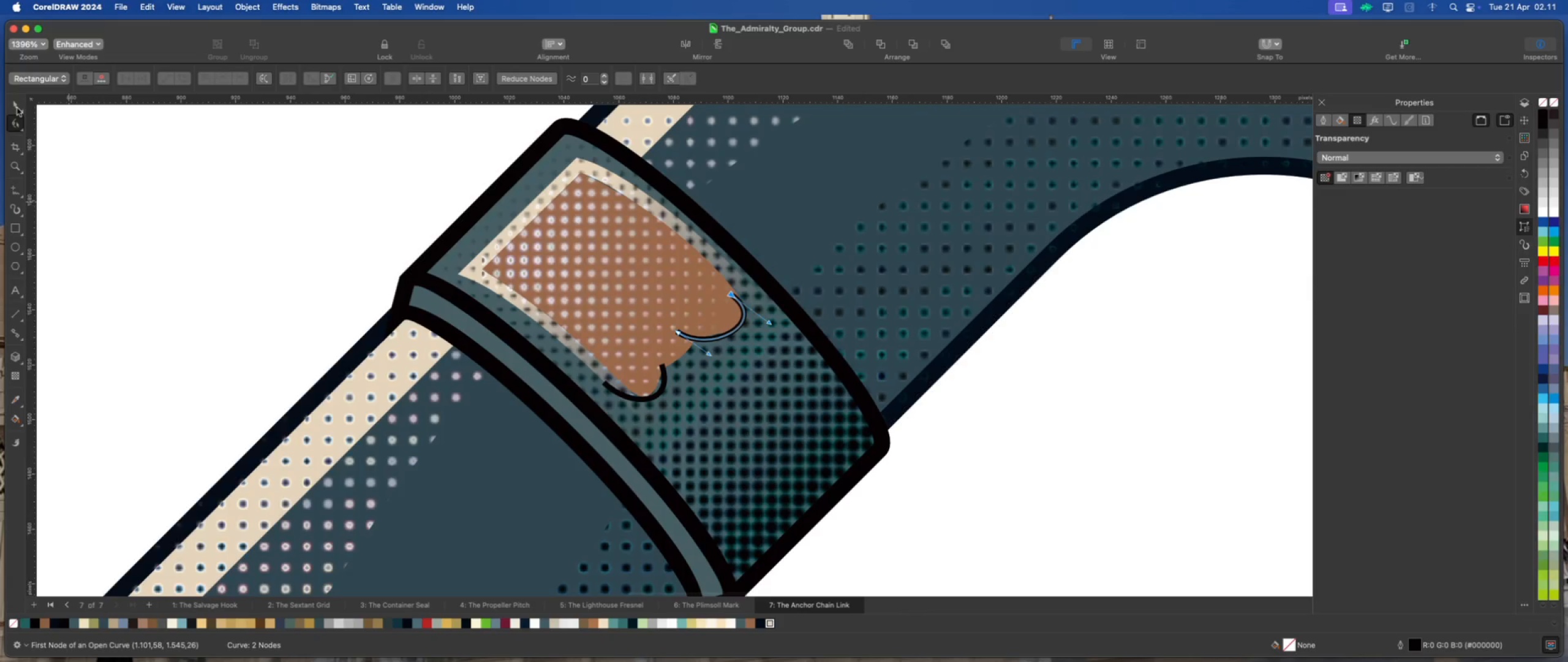 
left_click([18, 103])
 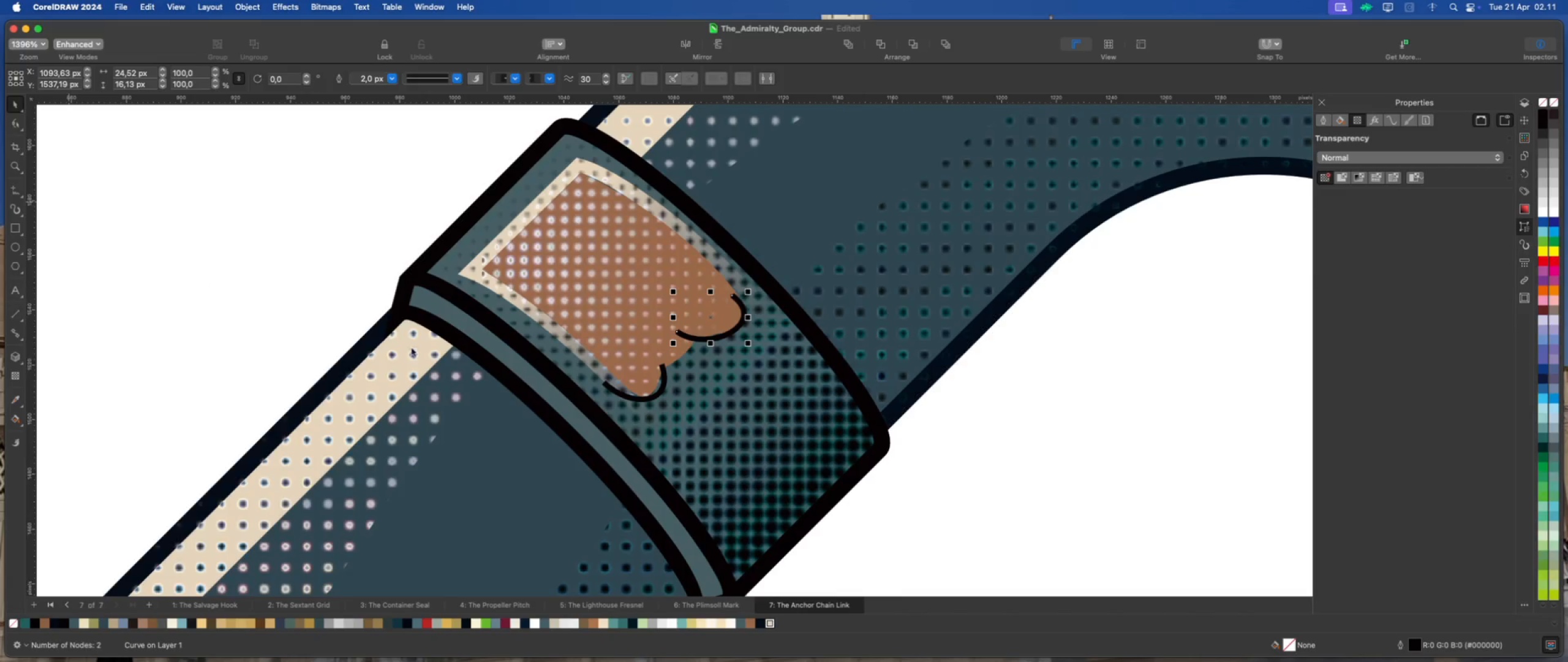 
hold_key(key=ShiftLeft, duration=1.14)
left_click([607, 387])
 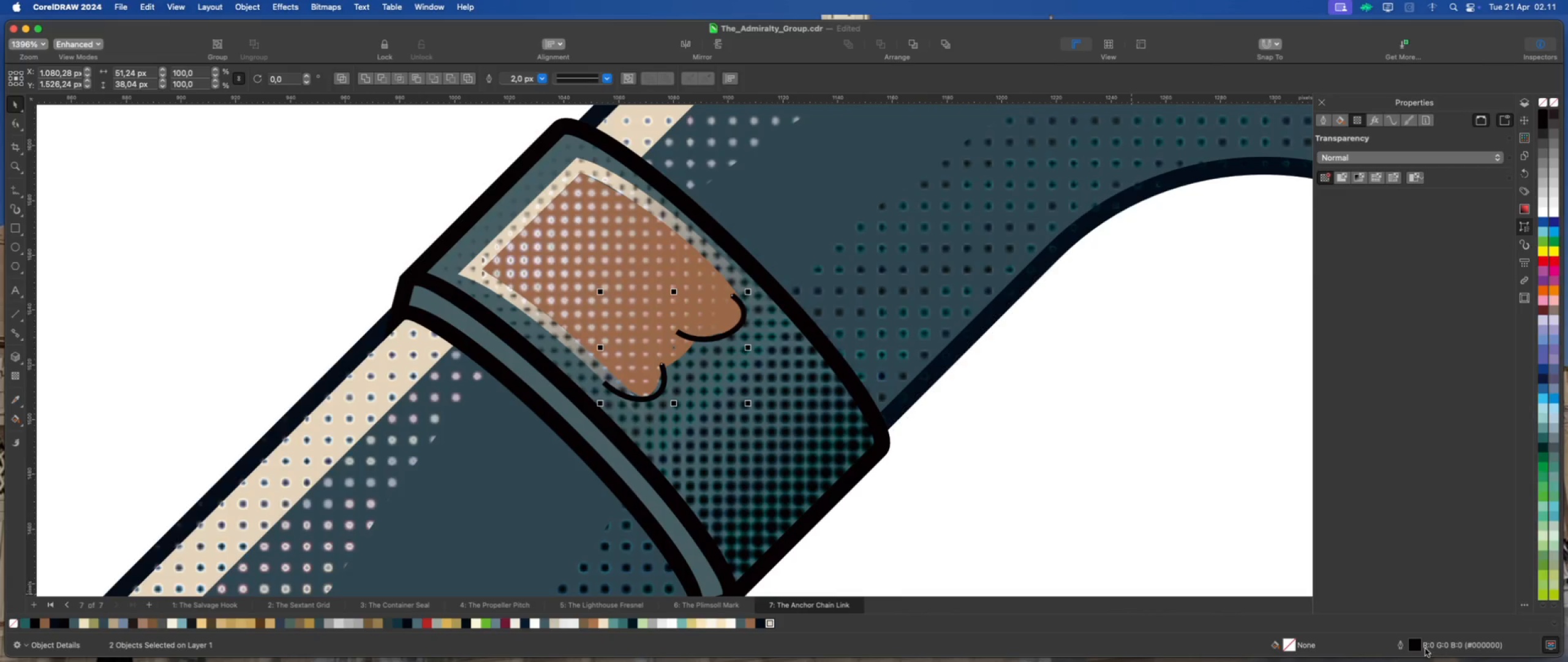 
double_click([1418, 646])
 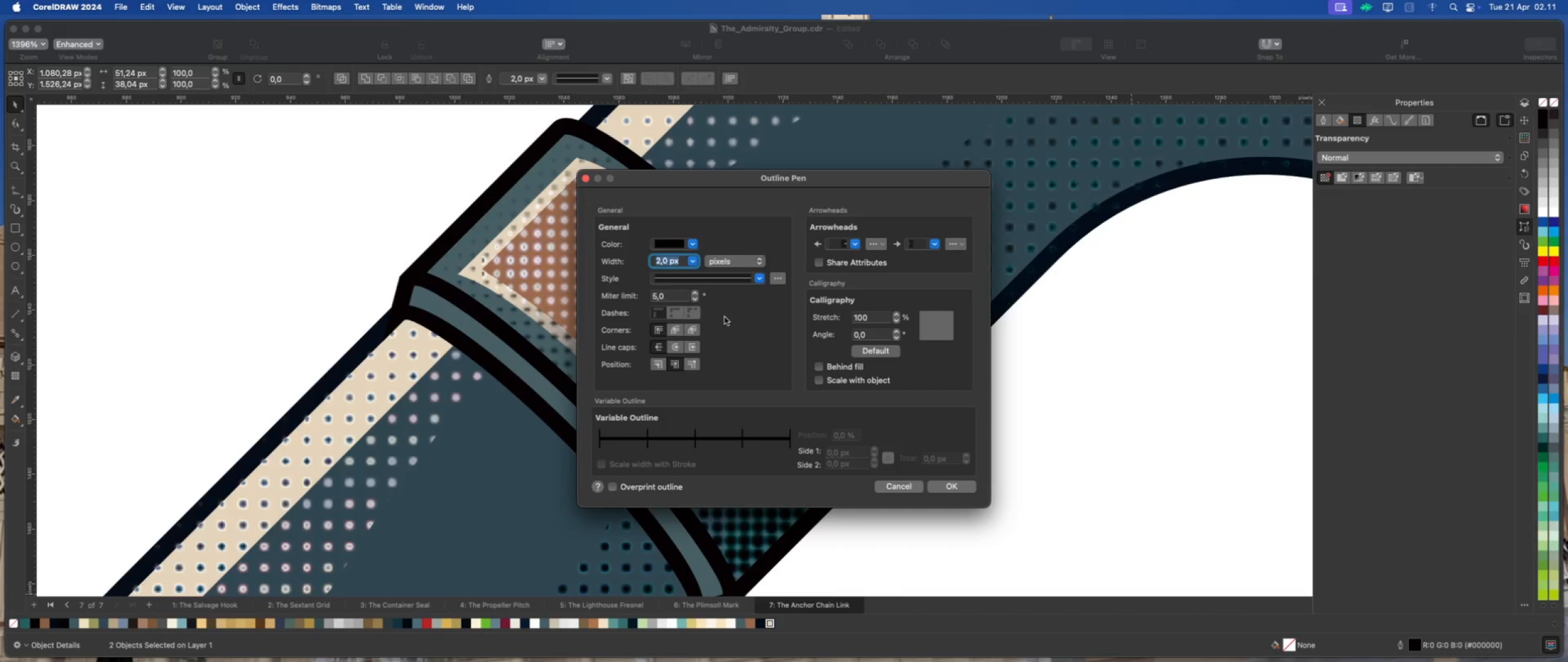 
left_click([679, 329])
 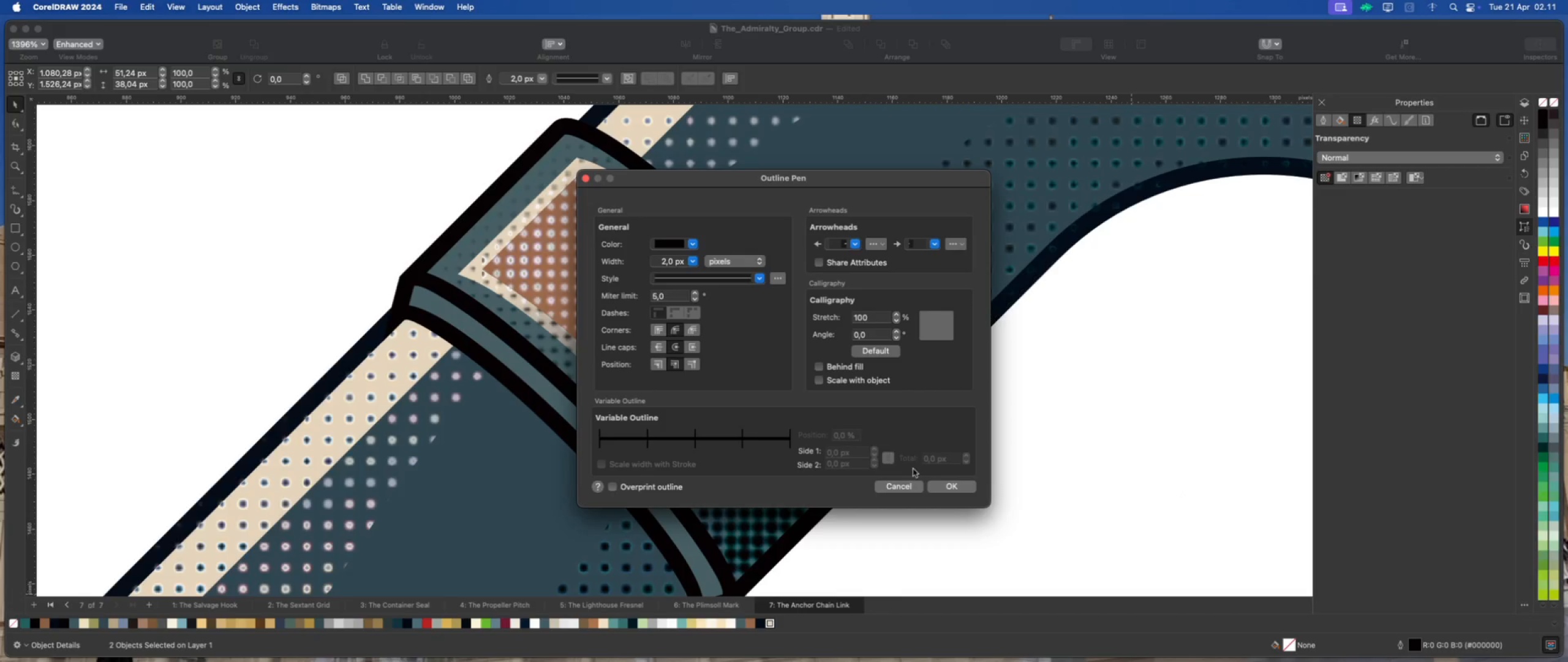 
left_click([942, 486])
 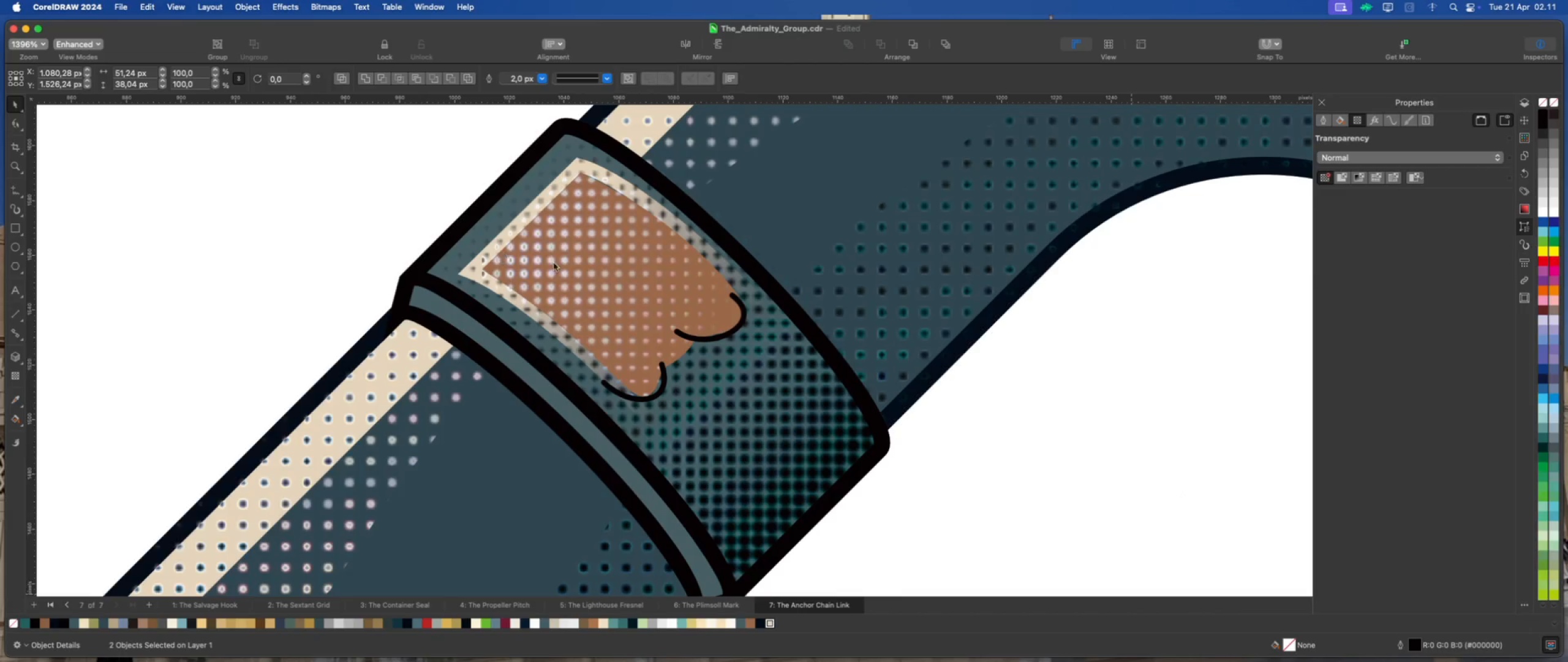 
scroll: coordinate [760, 341], scroll_direction: down, amount: 4.0
 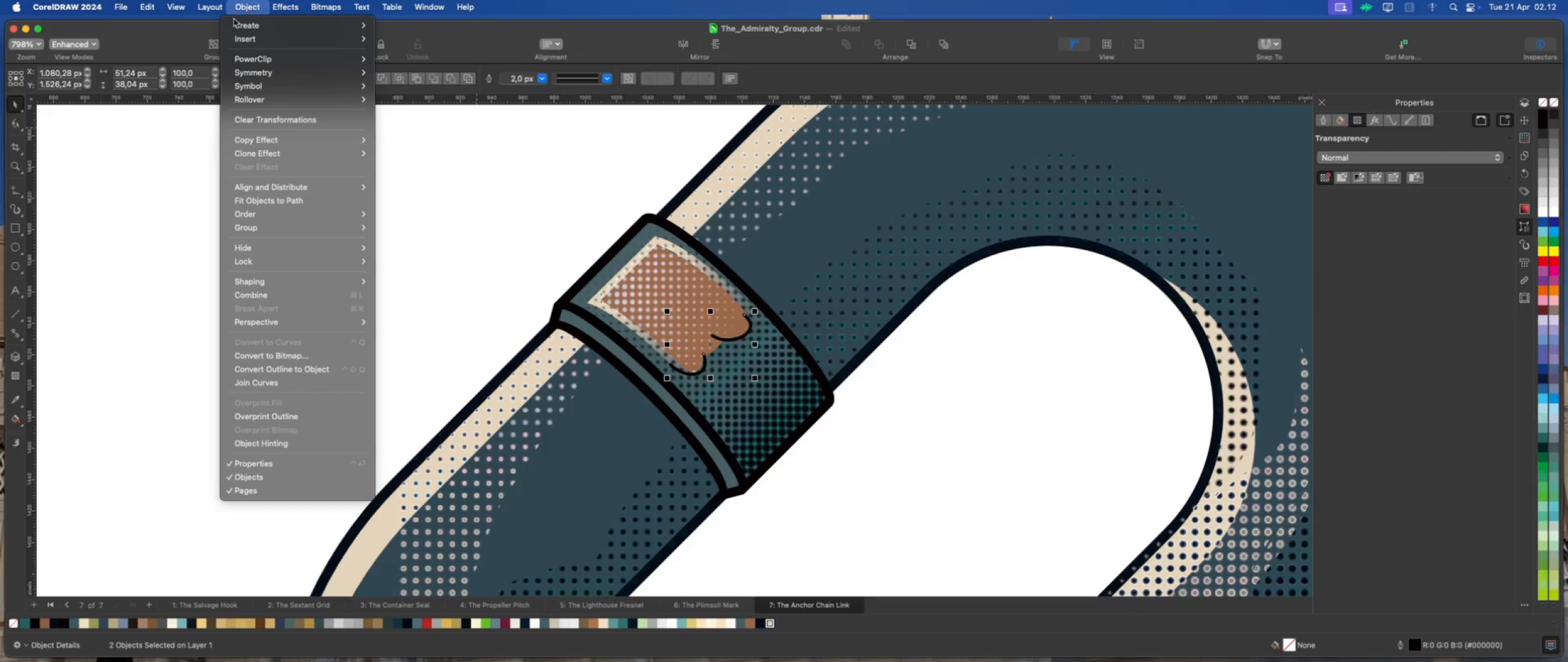 
wait(5.17)
 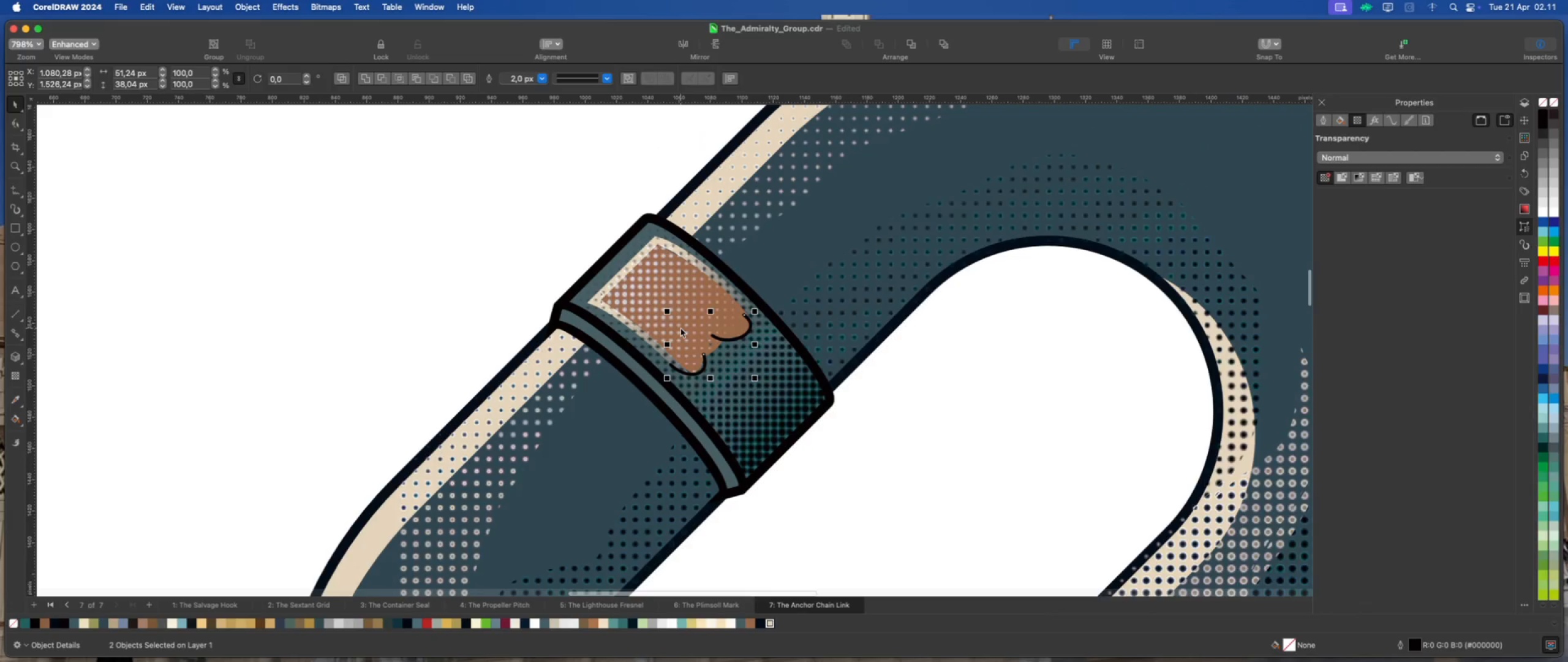 
left_click([328, 366])
 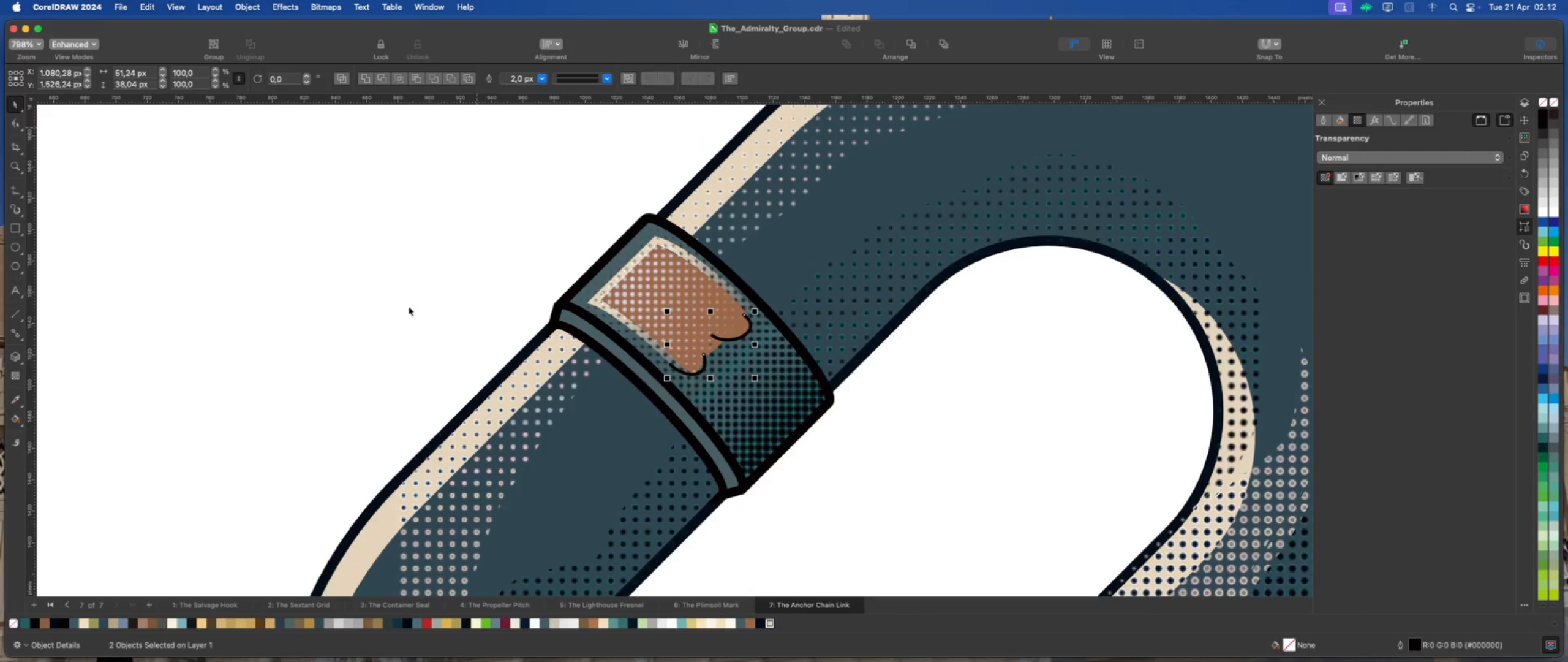 
left_click([410, 306])
 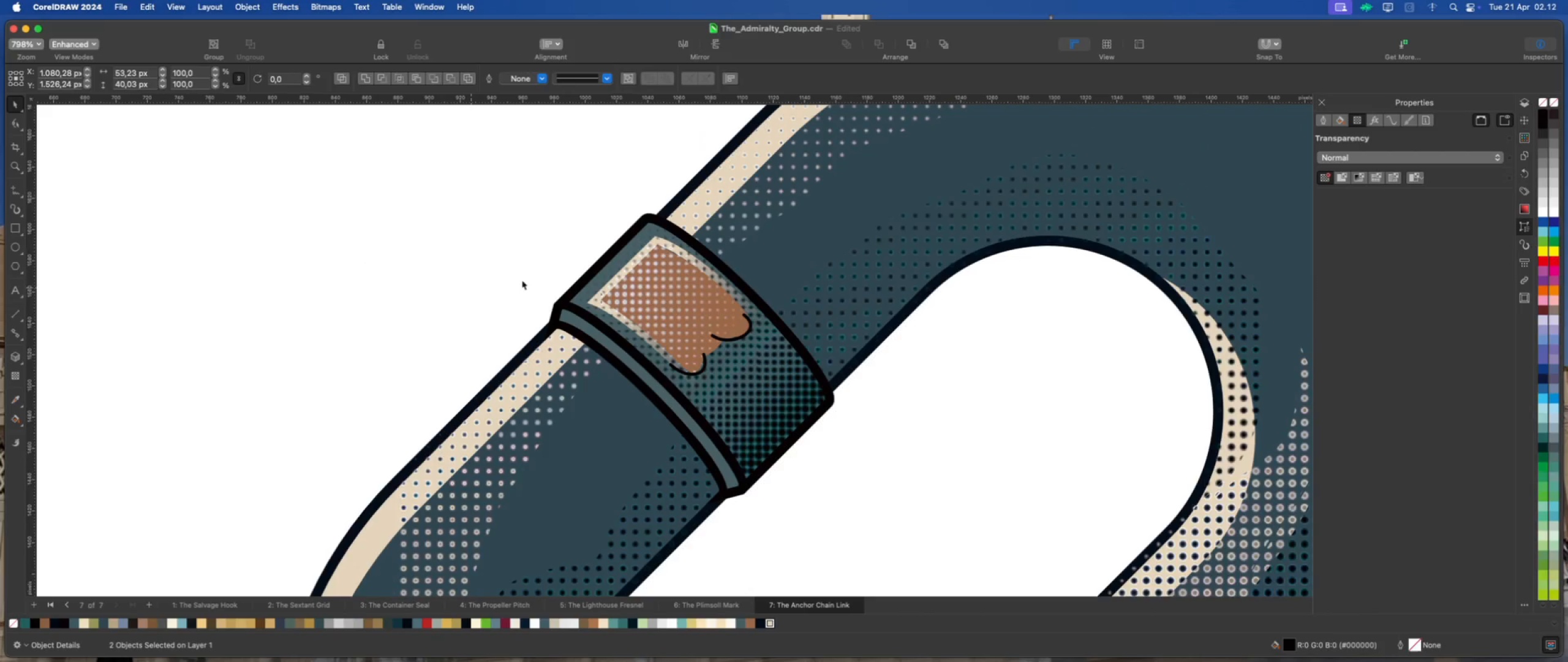 
scroll: coordinate [524, 277], scroll_direction: down, amount: 10.0
 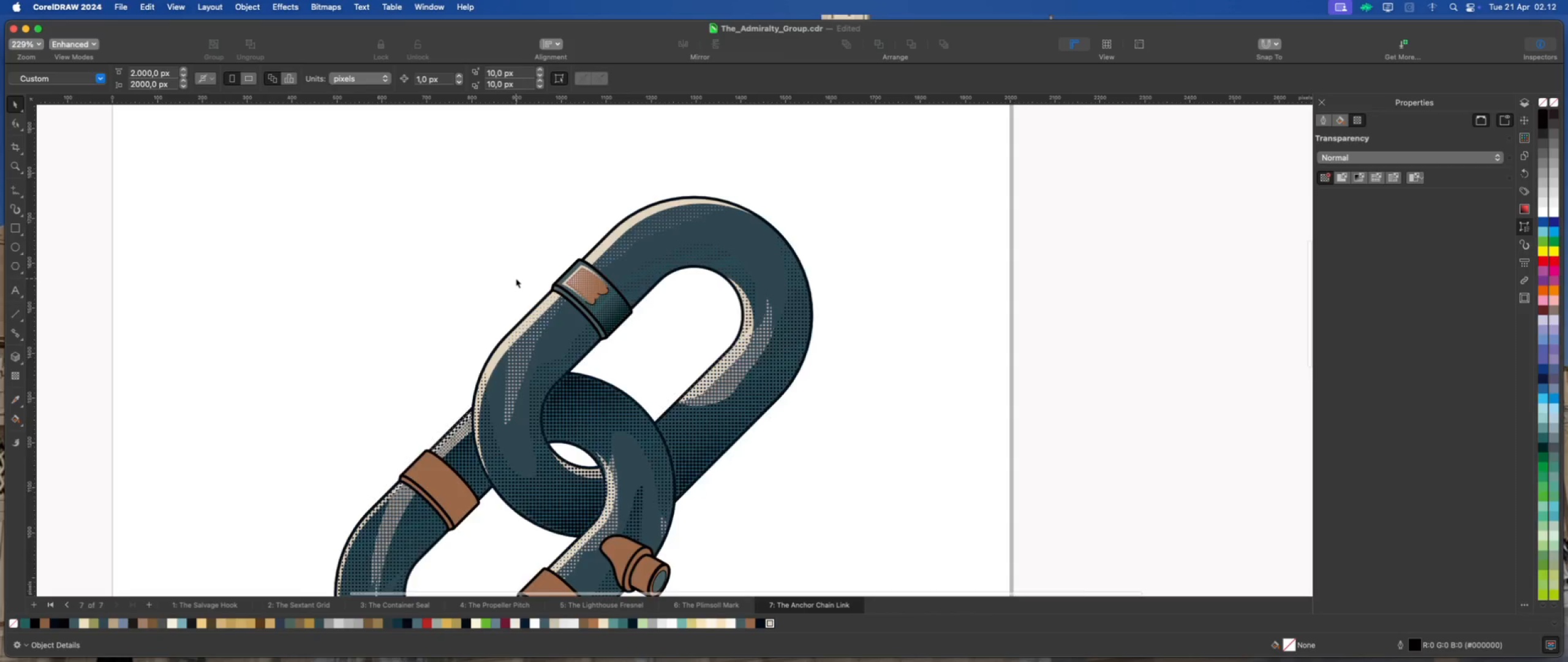 
scroll: coordinate [516, 278], scroll_direction: up, amount: 2.0
 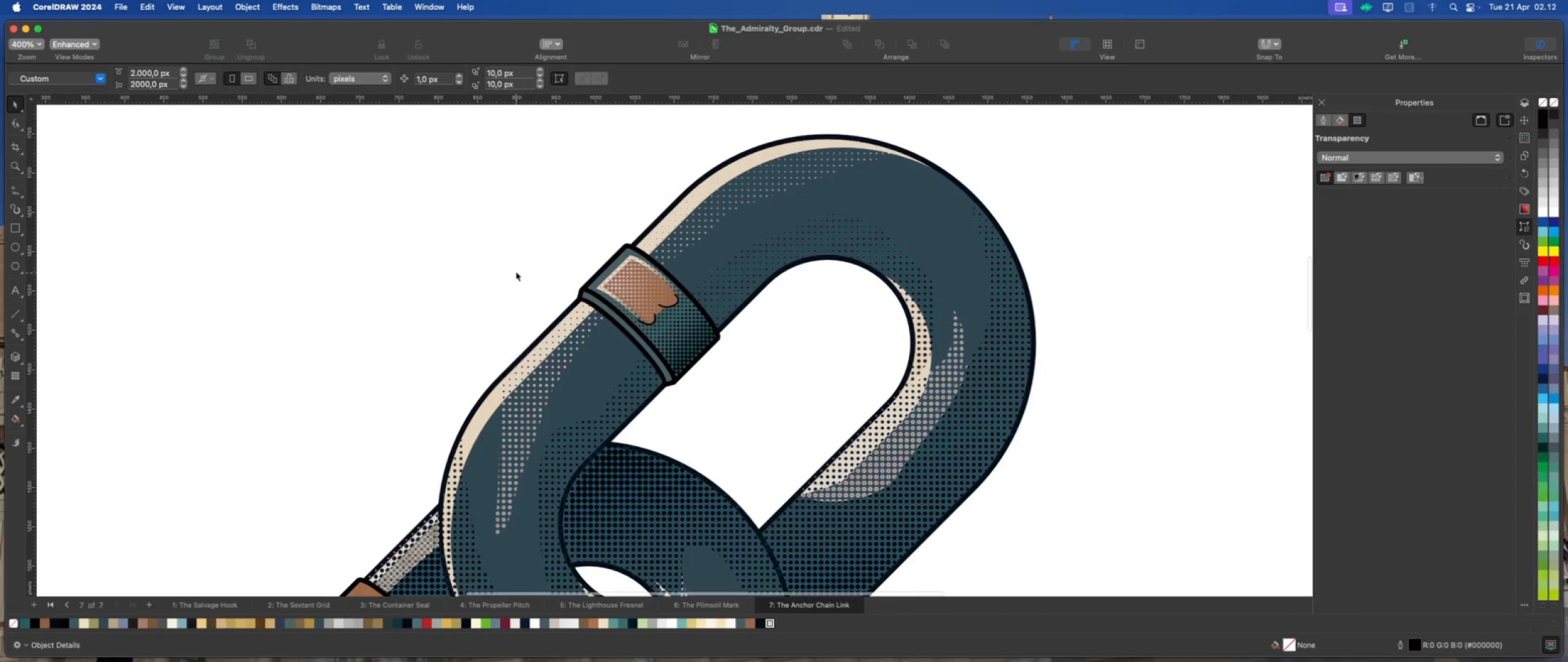 
left_click([516, 272])
 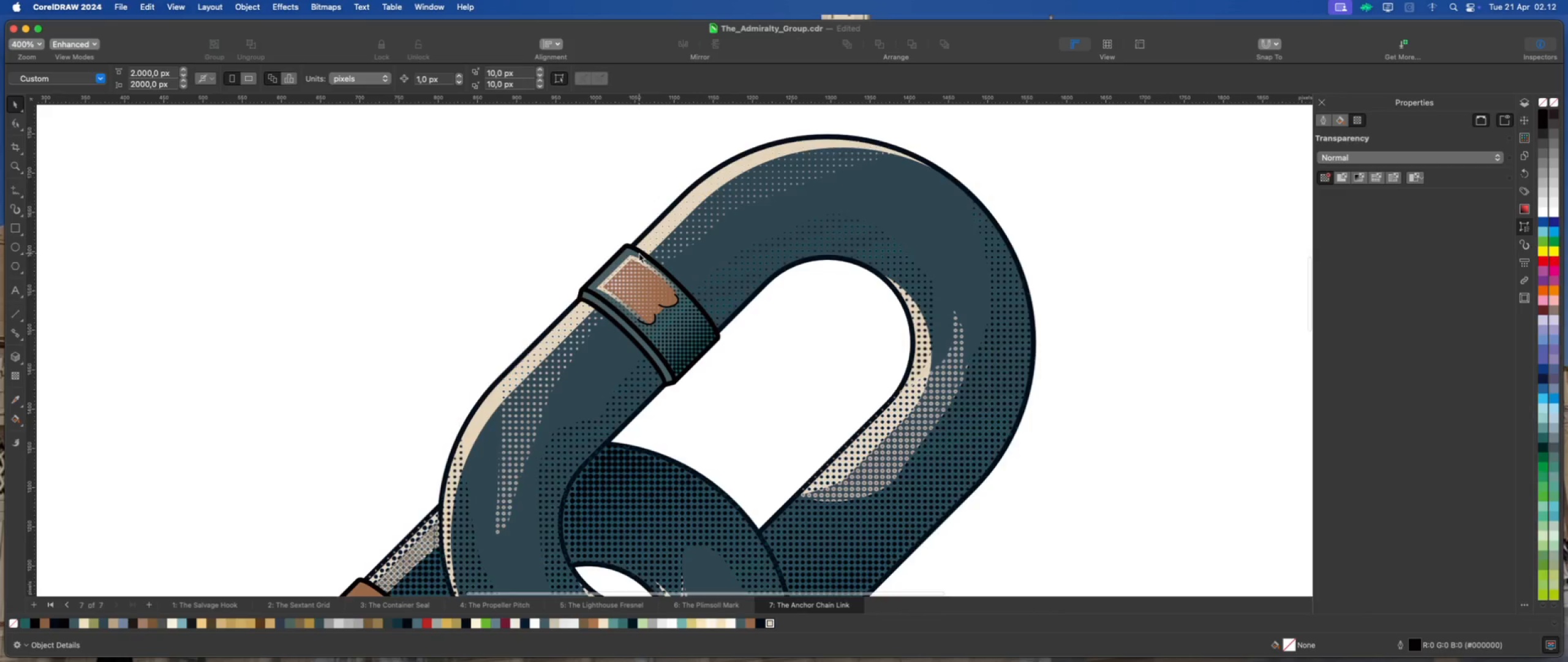 
scroll: coordinate [786, 253], scroll_direction: down, amount: 4.0
 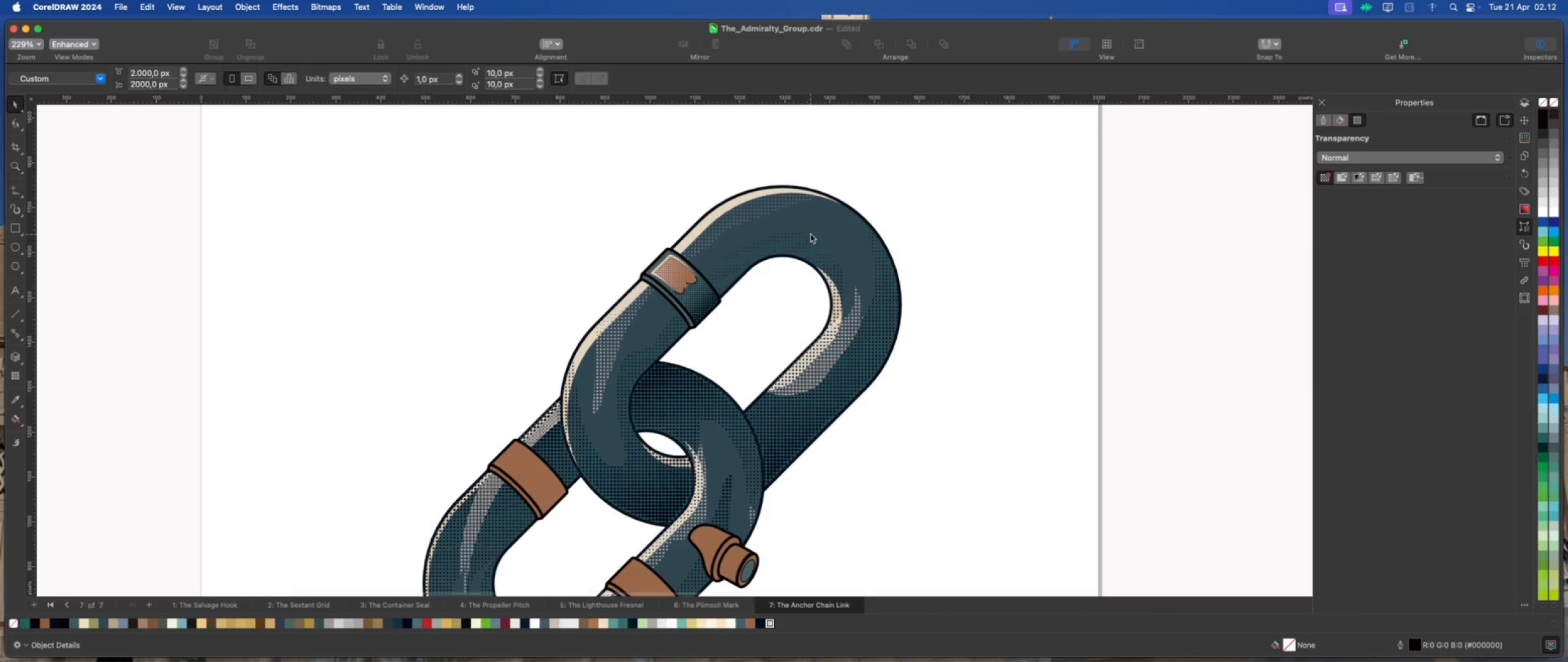 
scroll: coordinate [811, 231], scroll_direction: up, amount: 2.0
 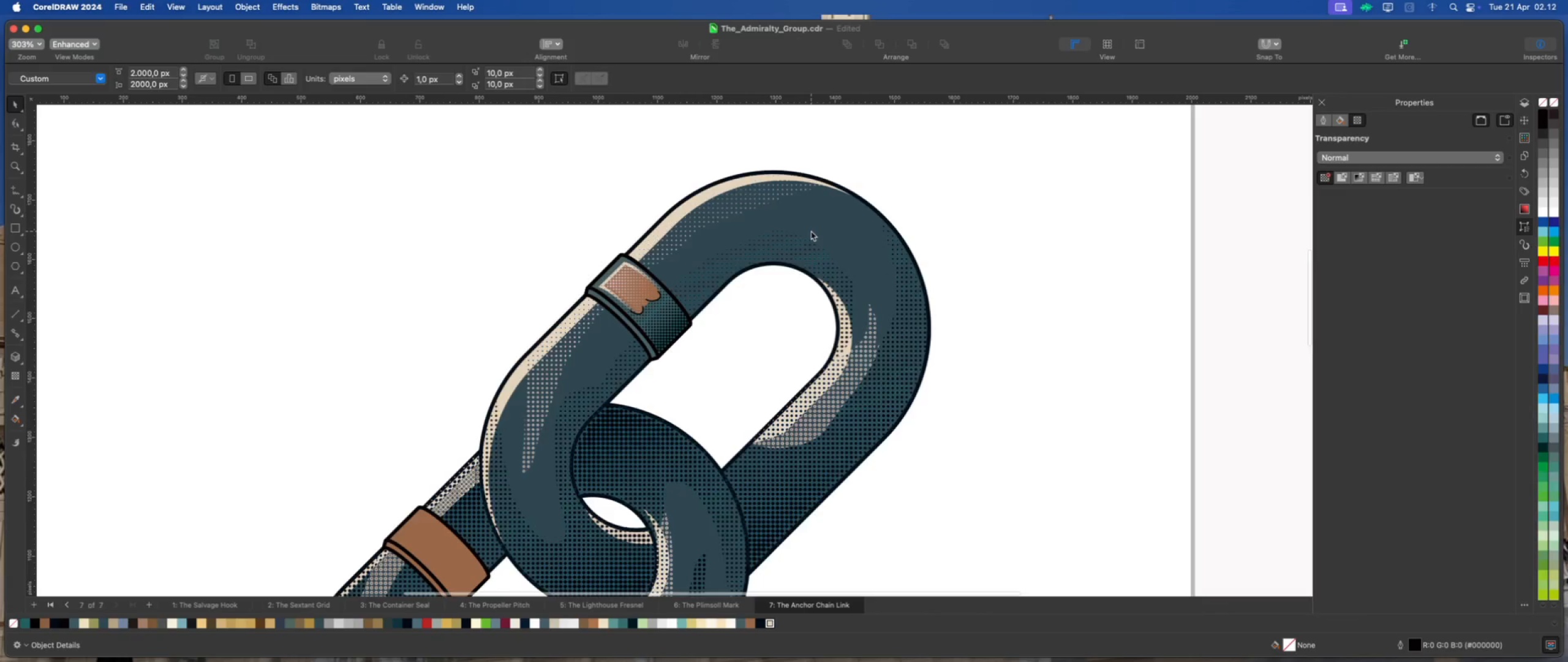 
scroll: coordinate [811, 231], scroll_direction: down, amount: 4.0
 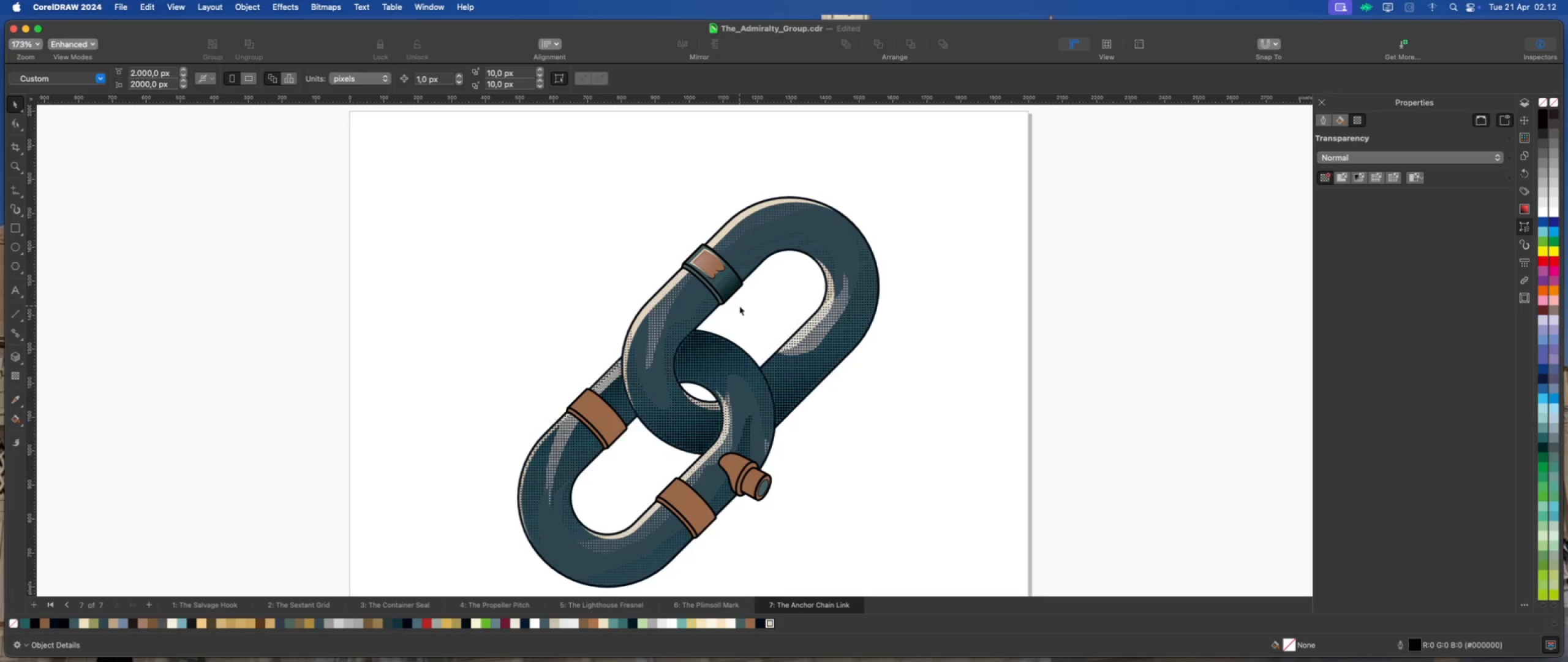 
scroll: coordinate [657, 274], scroll_direction: up, amount: 10.0
 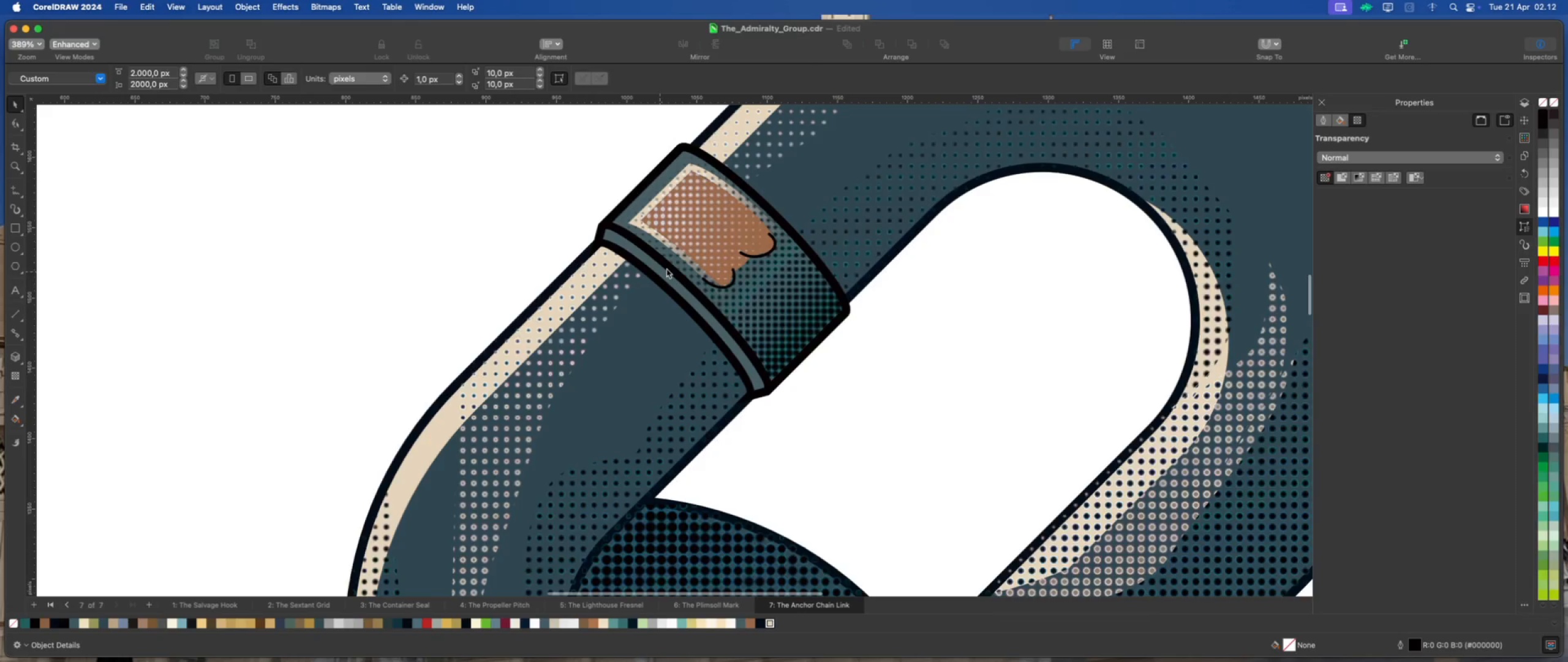 
left_click([668, 267])
 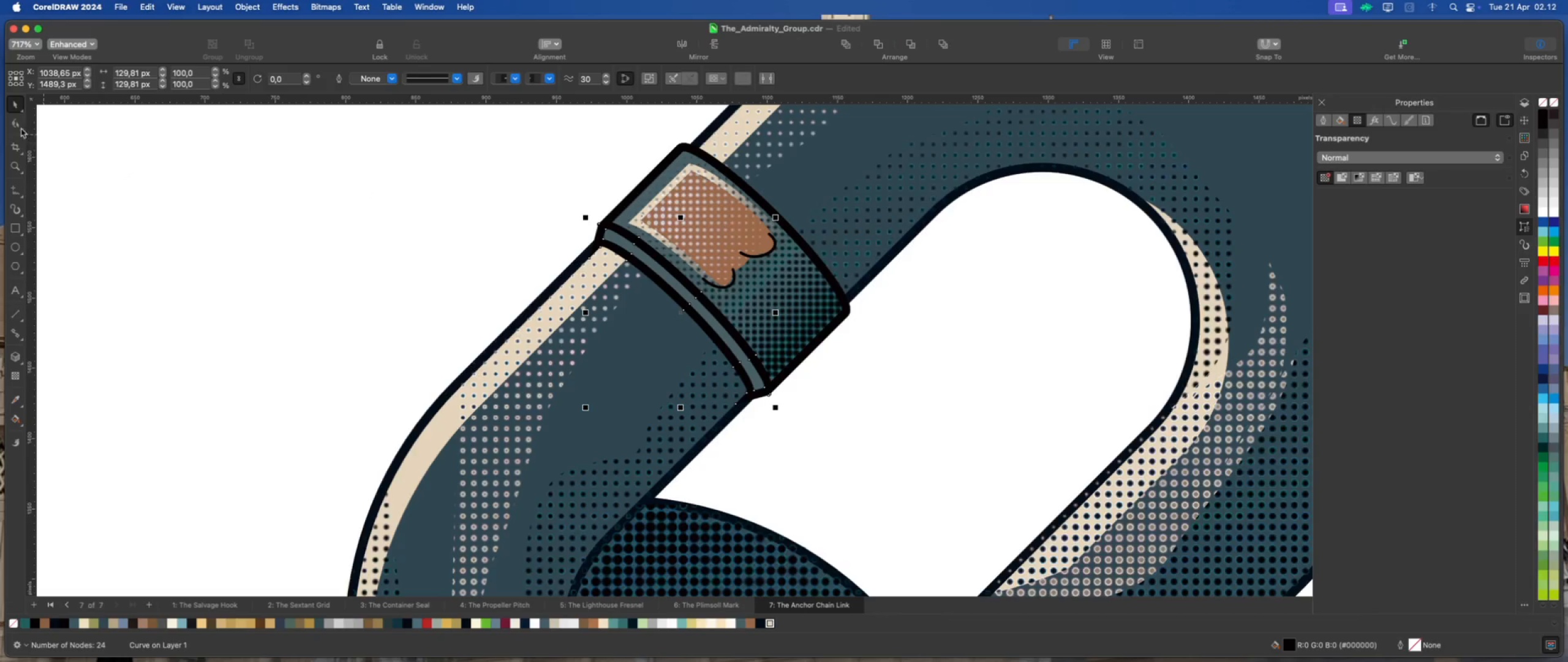 
left_click([14, 124])
 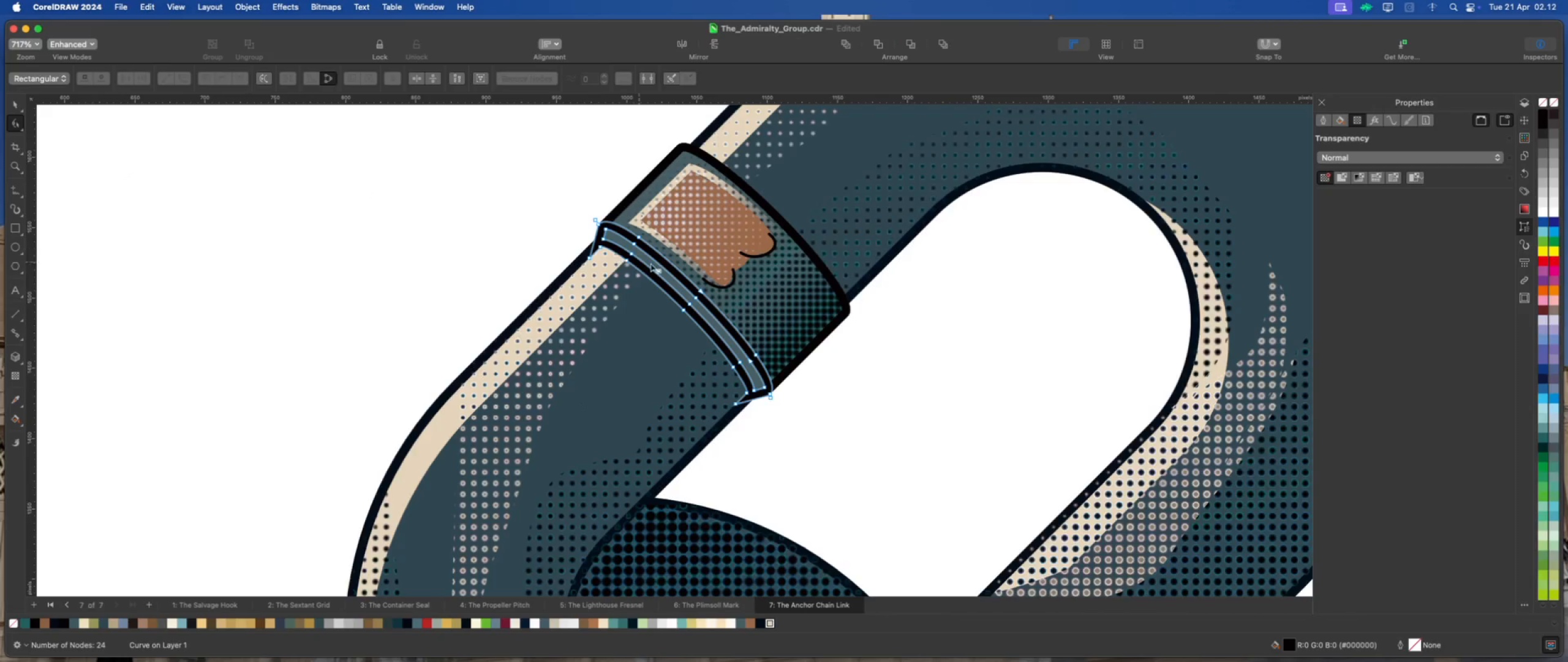 
scroll: coordinate [663, 266], scroll_direction: up, amount: 4.0
 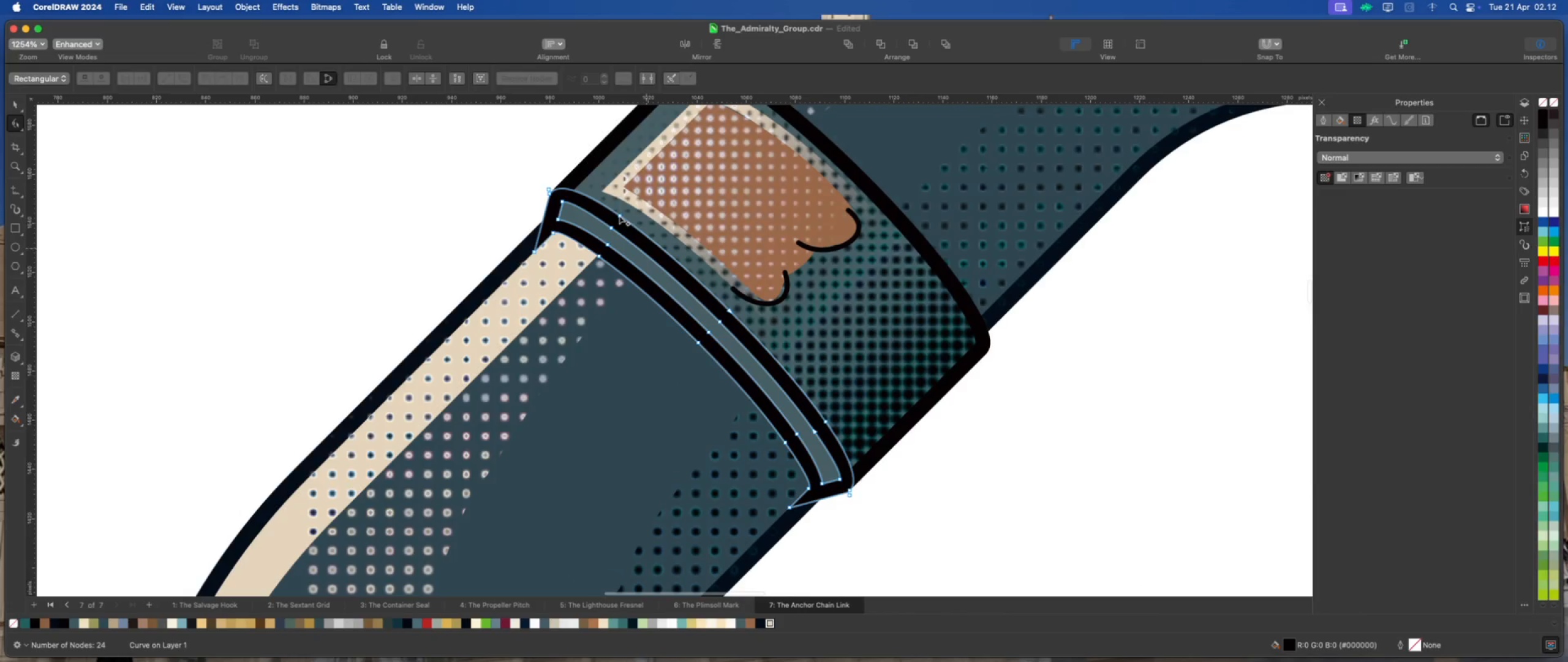 
left_click([594, 158])
 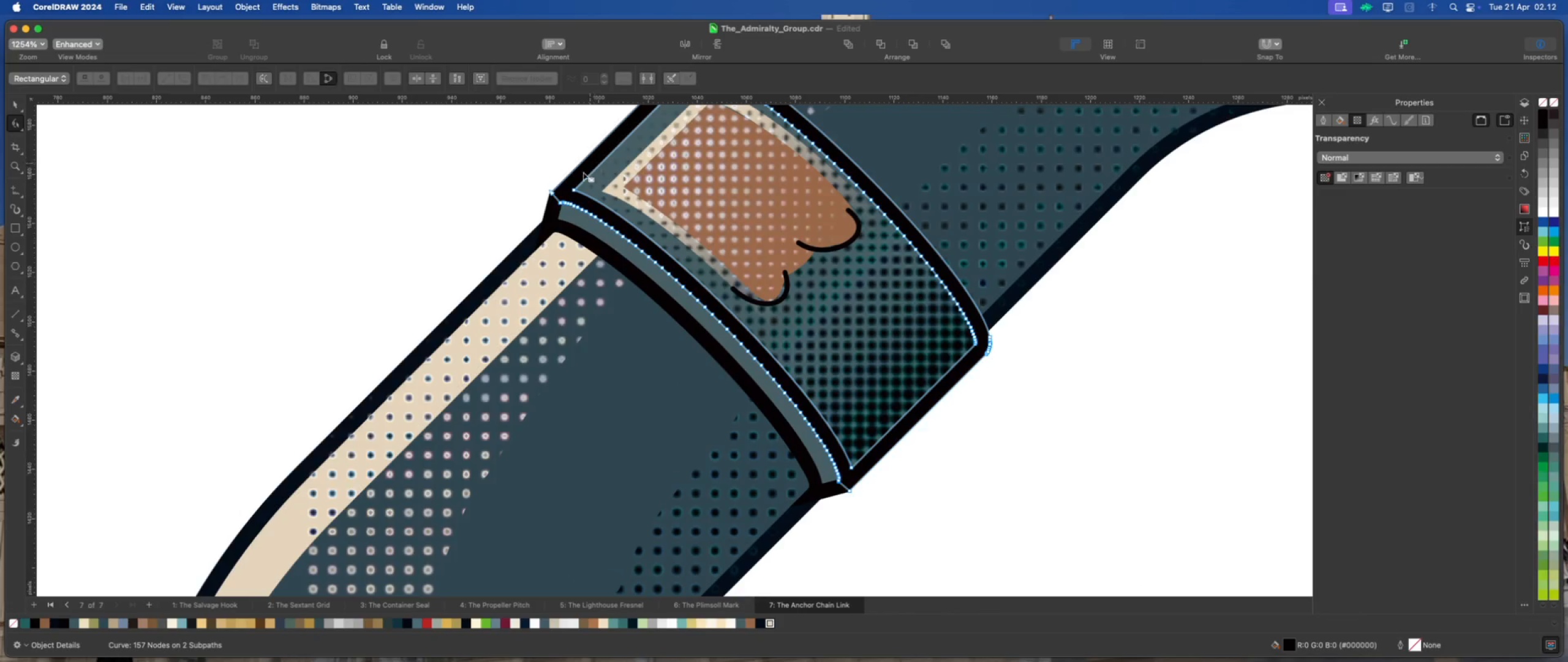 
scroll: coordinate [578, 189], scroll_direction: up, amount: 4.0
 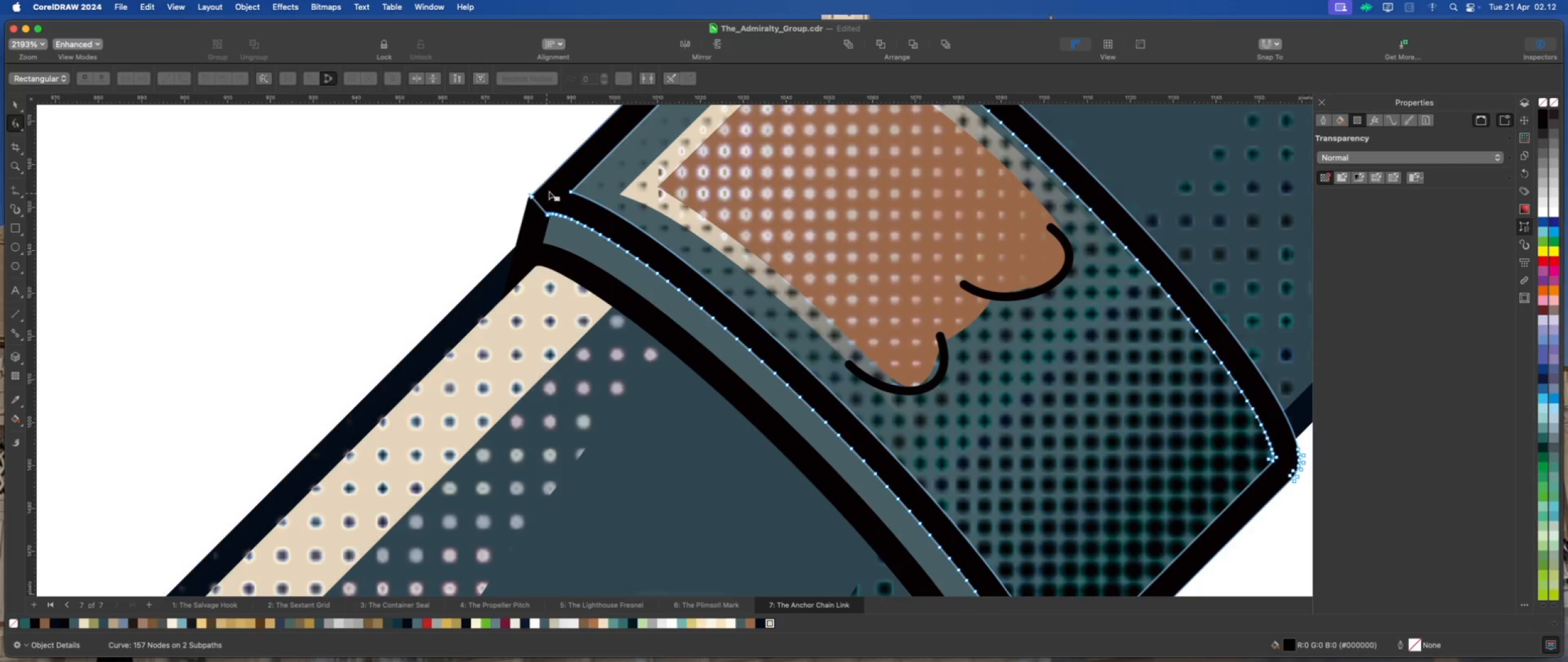 
left_click_drag(start_coordinate=[549, 191], to_coordinate=[696, 302])
 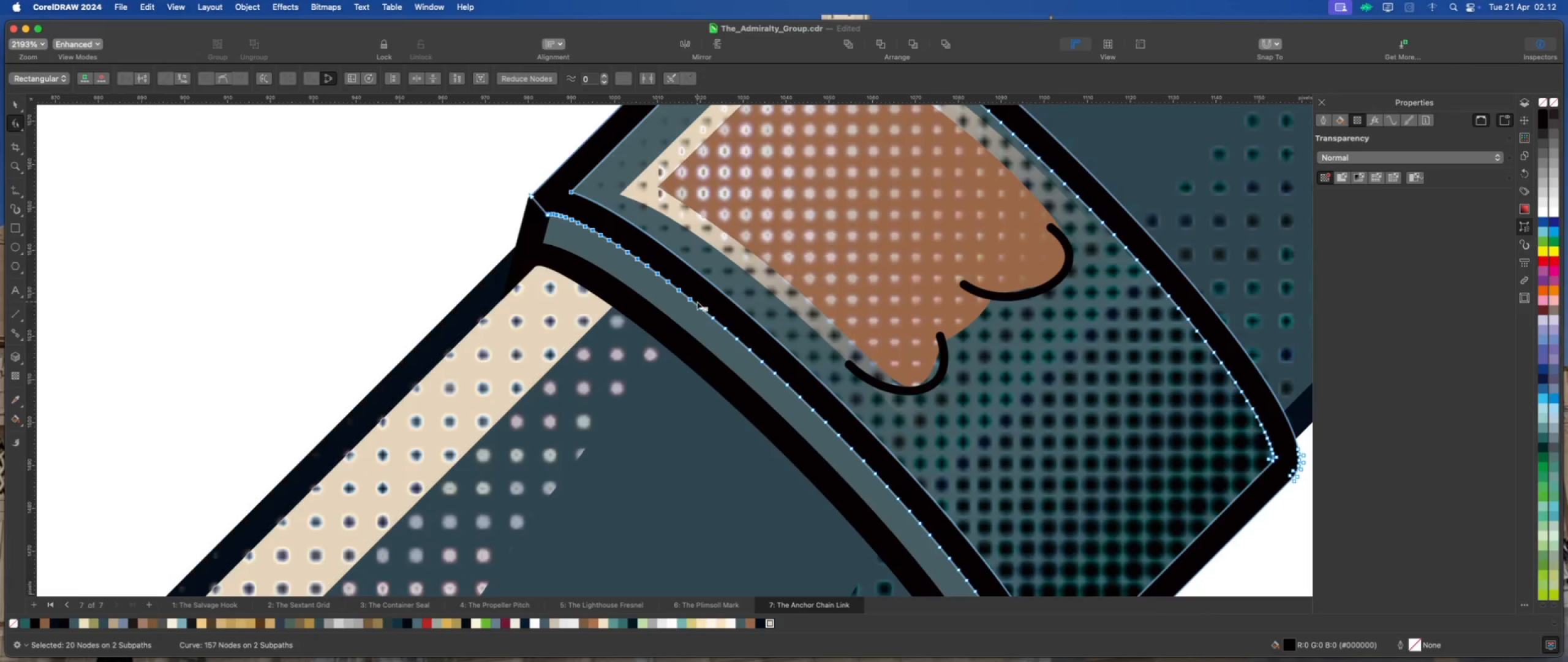 
key(Delete)
 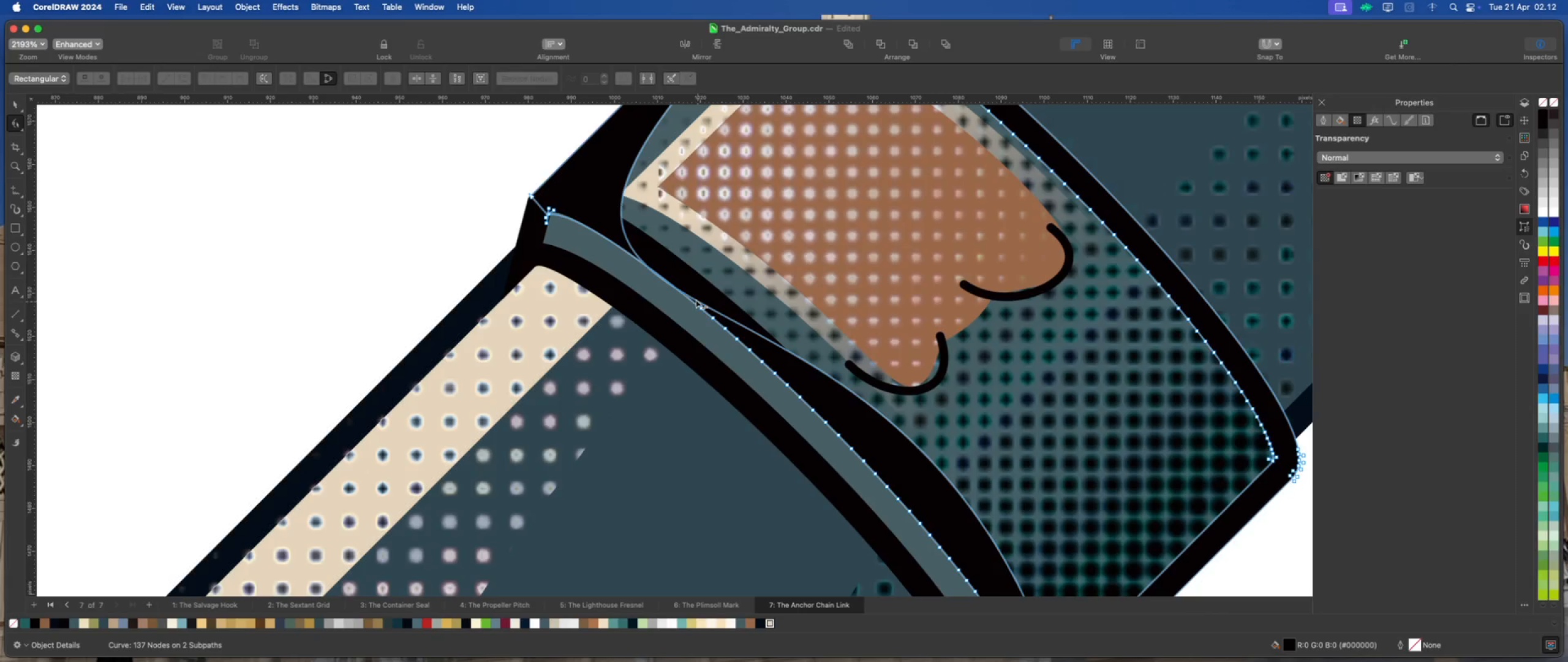 
scroll: coordinate [643, 286], scroll_direction: down, amount: 6.0
 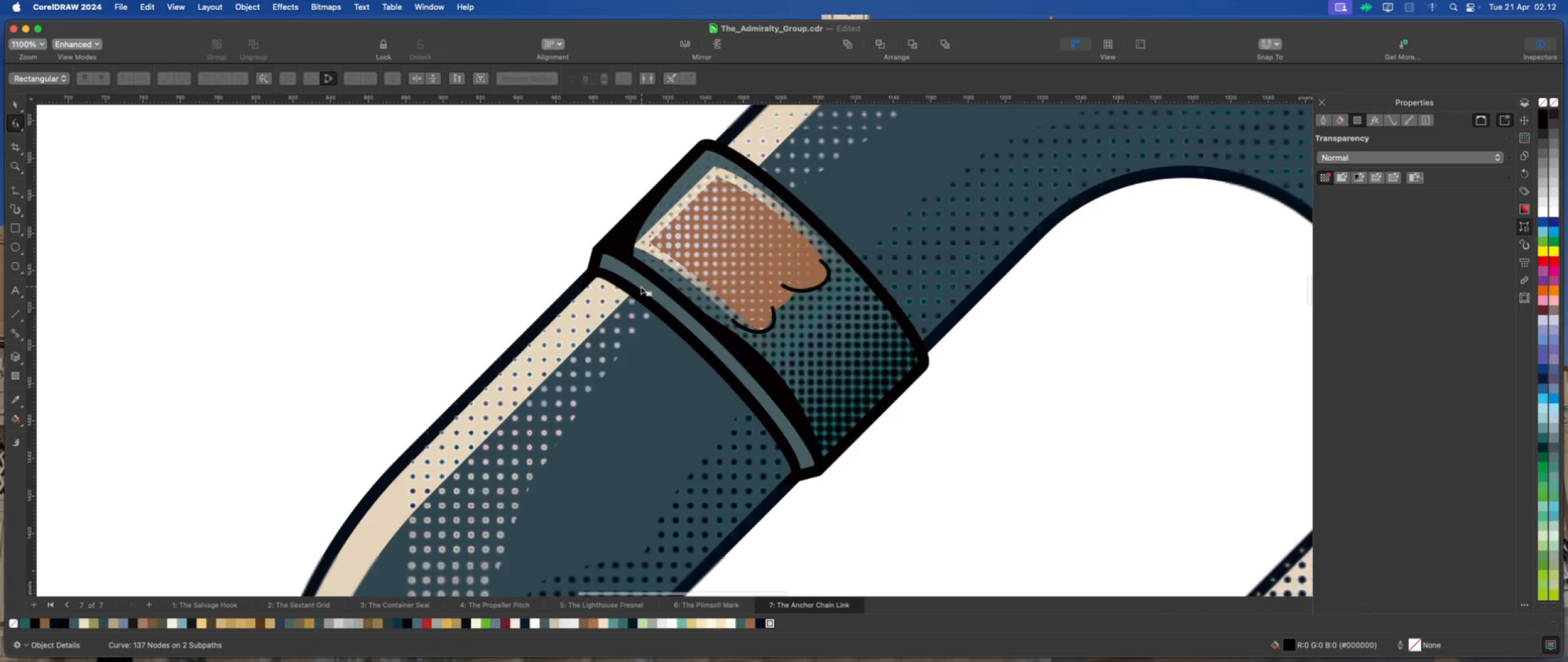 
scroll: coordinate [641, 286], scroll_direction: up, amount: 2.0
 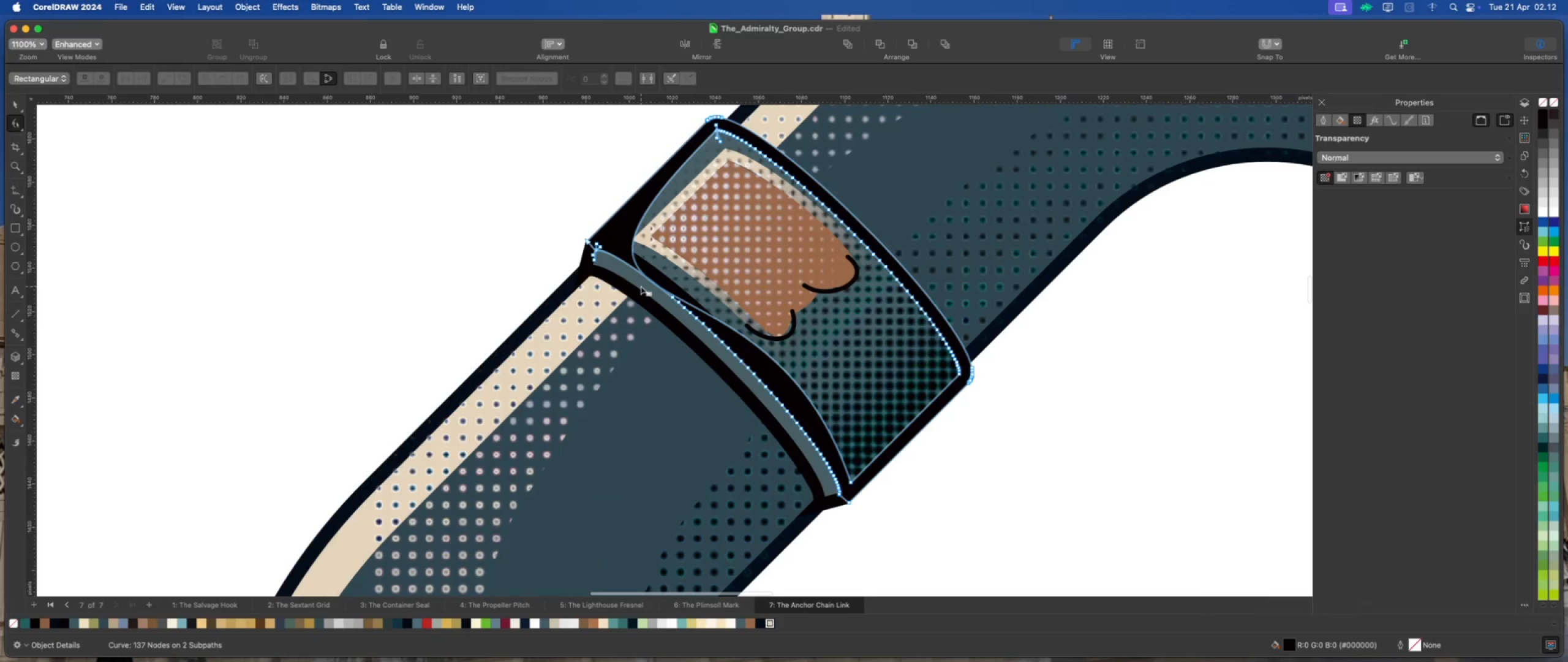 
key(Meta+Z)
 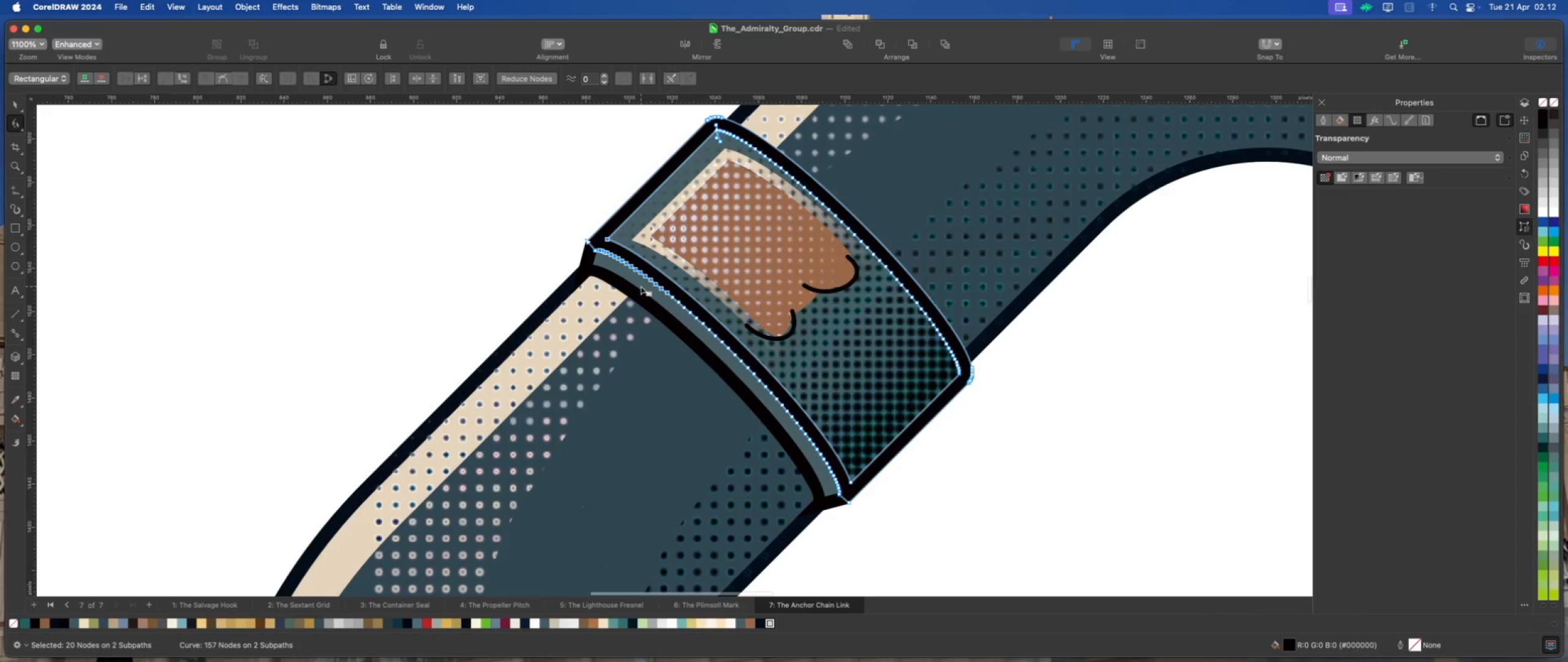 
scroll: coordinate [641, 286], scroll_direction: up, amount: 4.0
 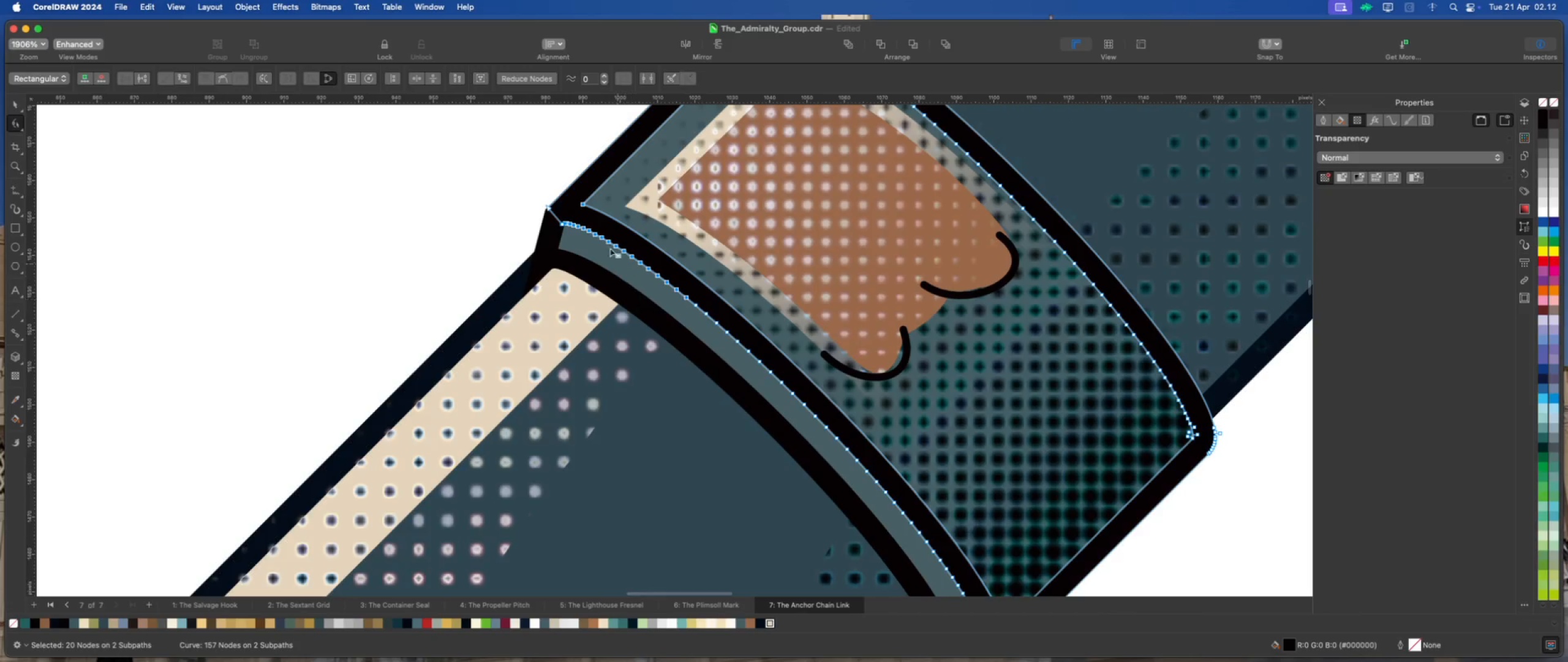 
scroll: coordinate [596, 235], scroll_direction: down, amount: 2.0
 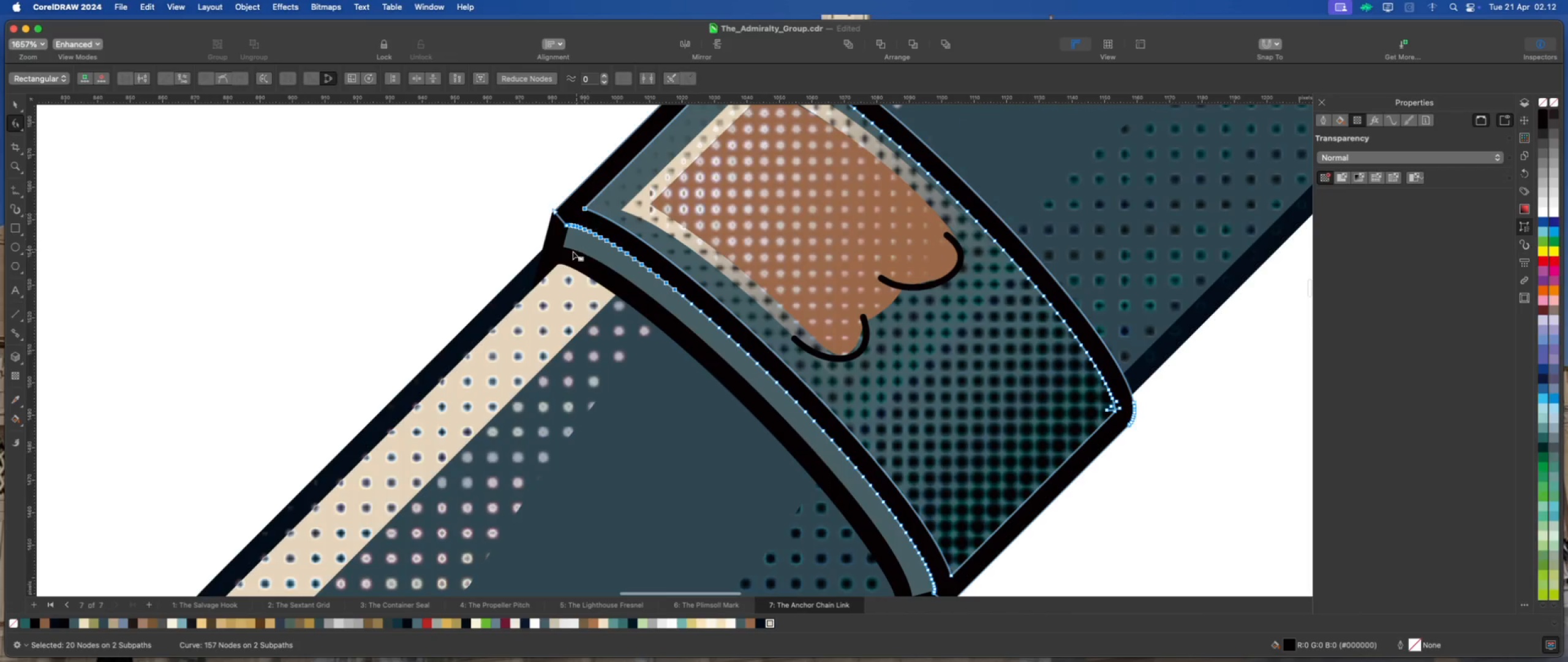 
left_click([568, 257])
 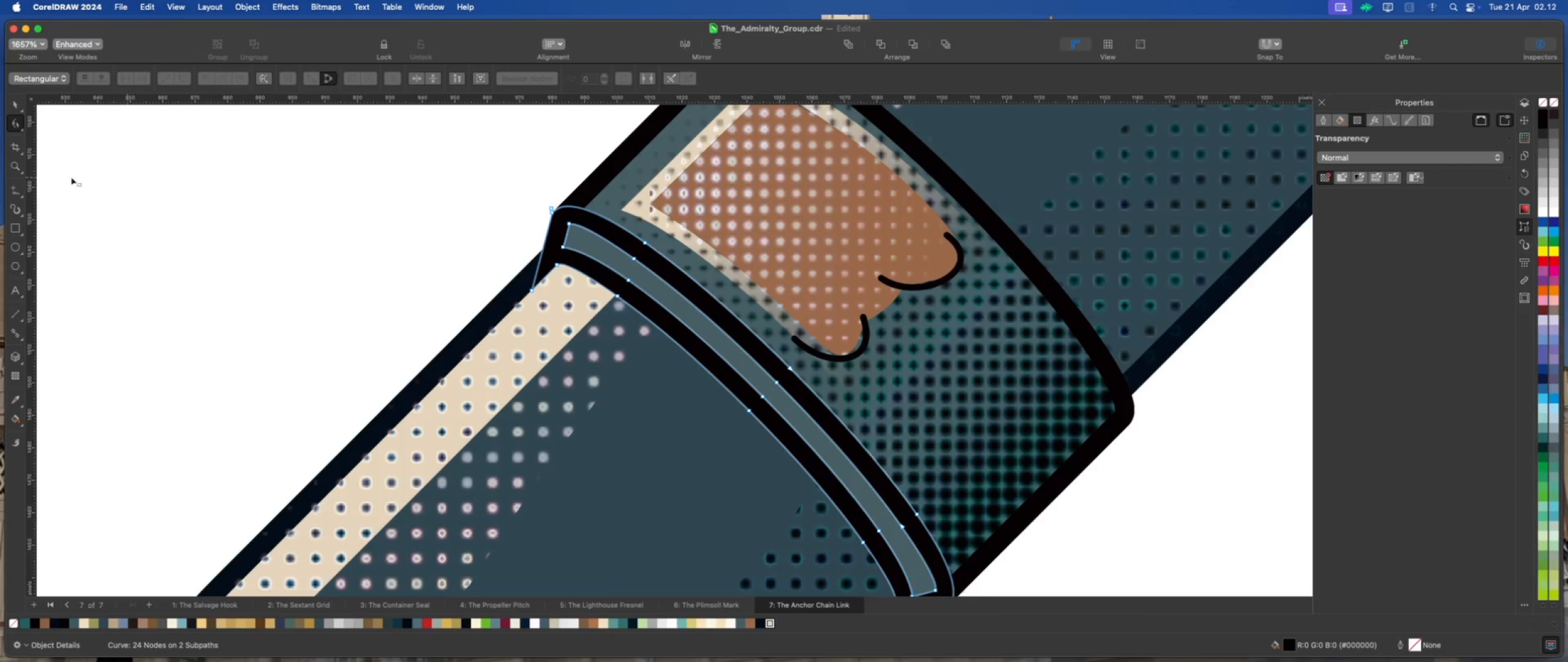 
left_click([19, 195])
 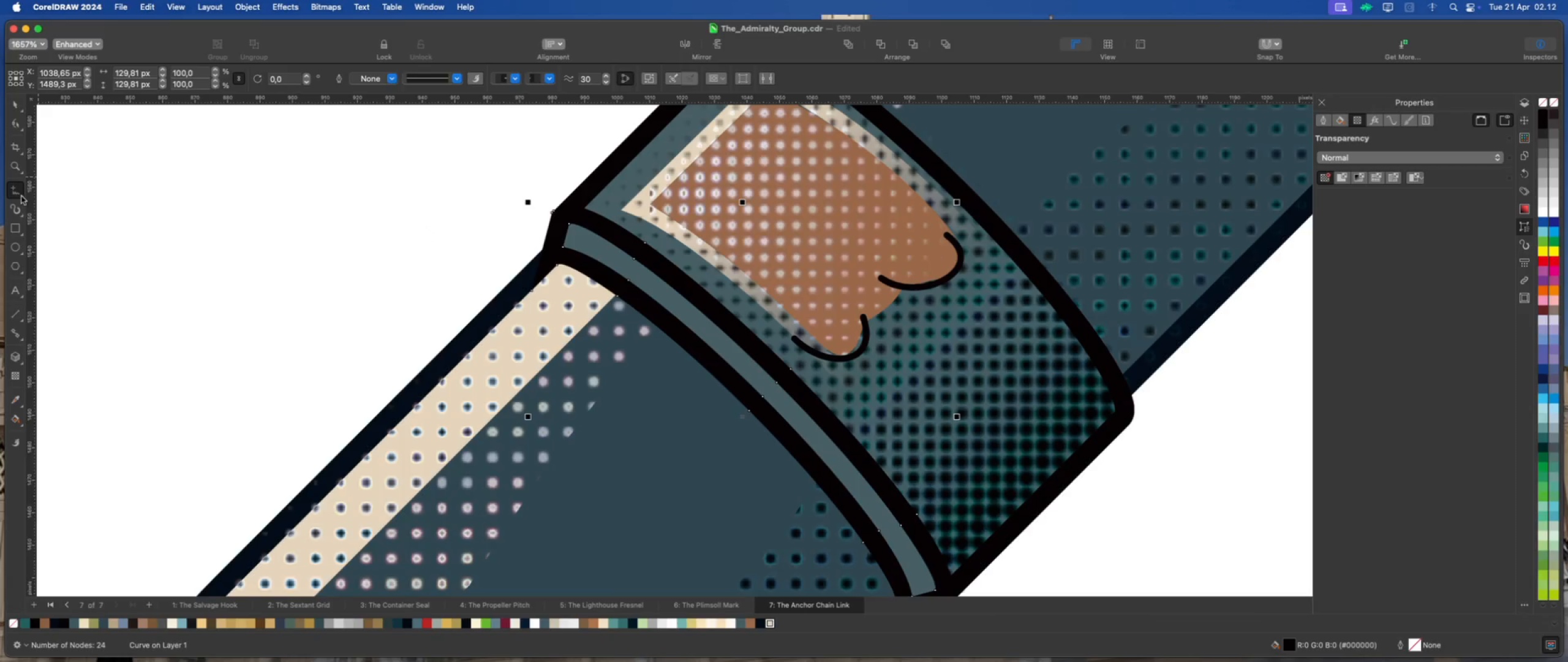 
left_click([22, 197])
 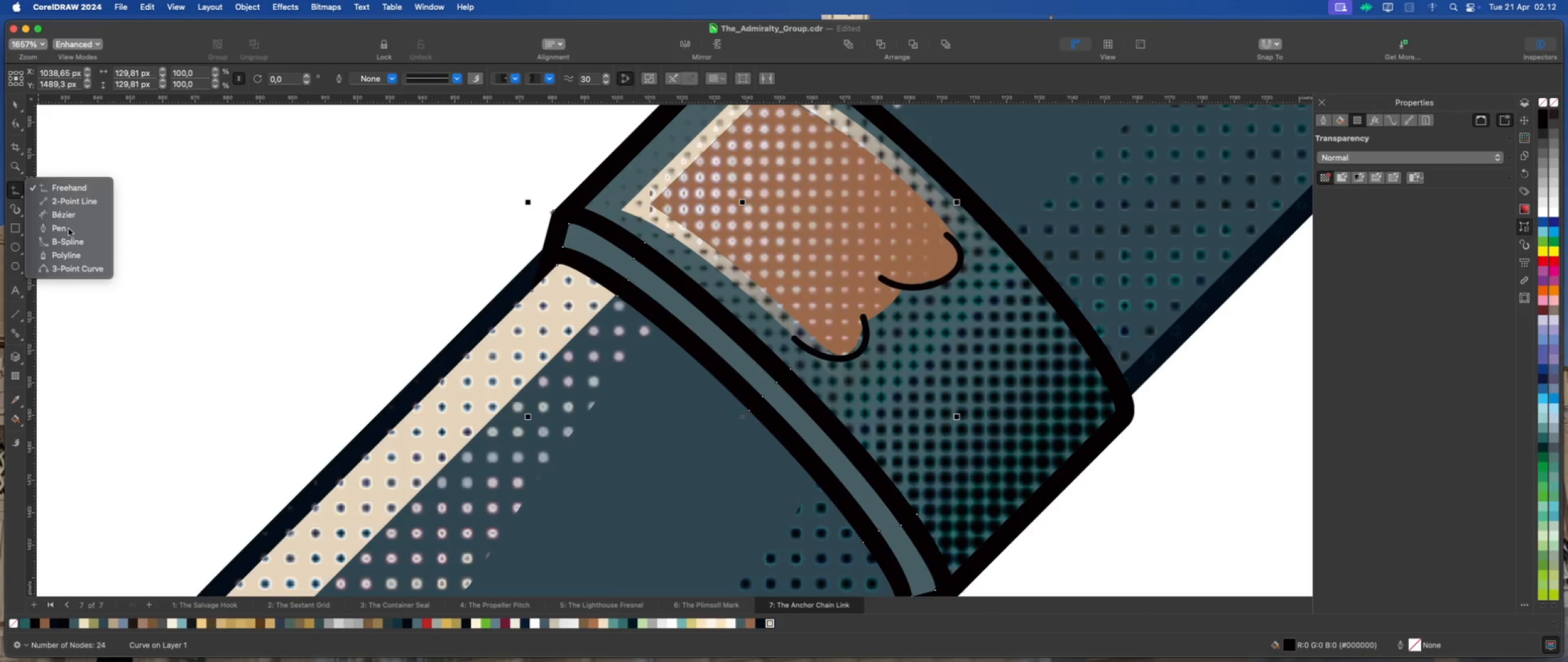 
left_click([69, 229])
 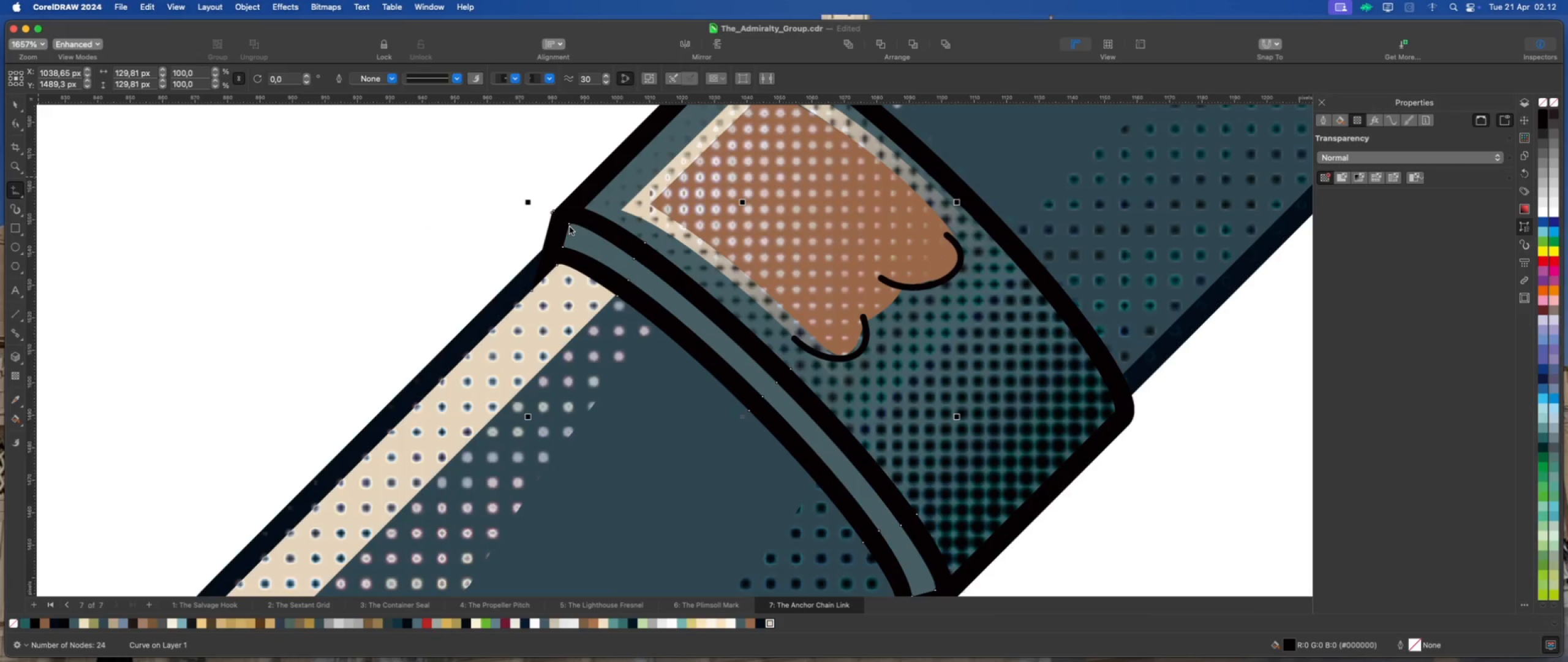 
left_click([570, 227])
 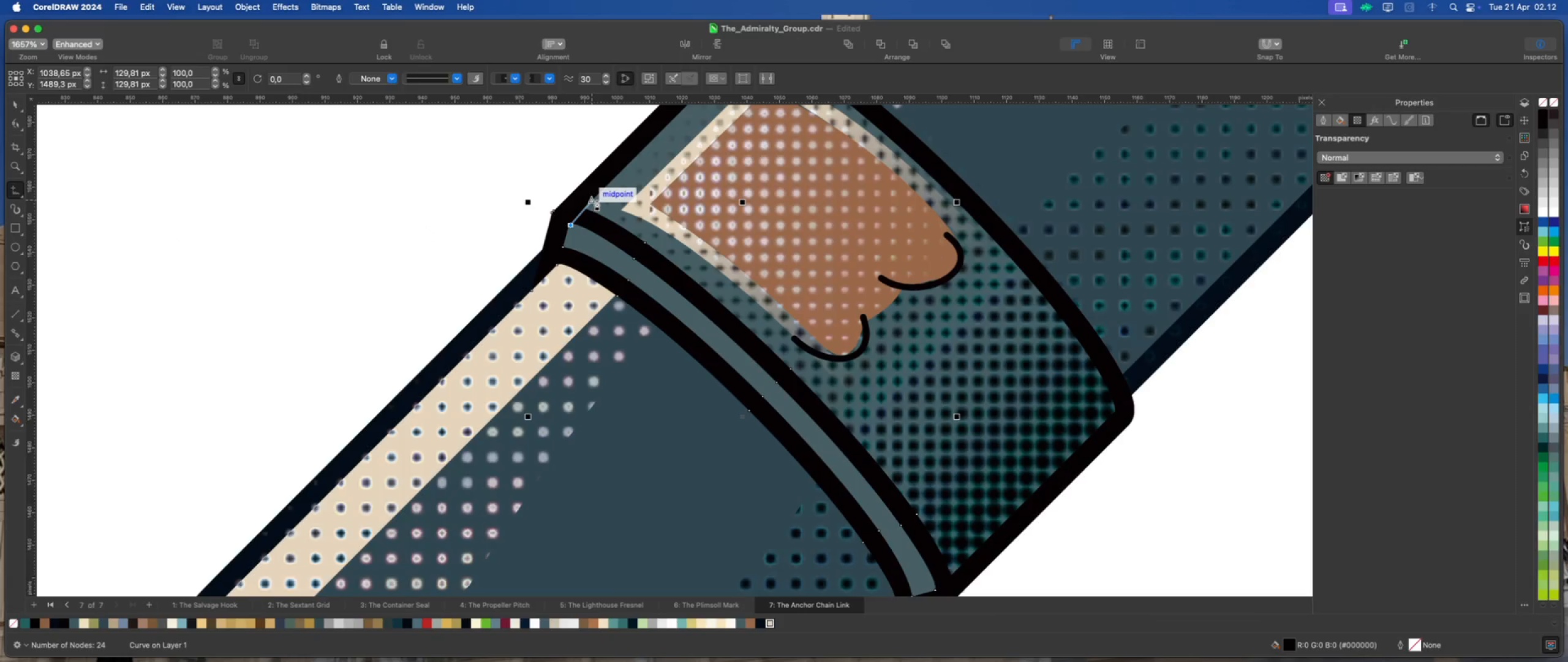 
left_click([597, 199])
 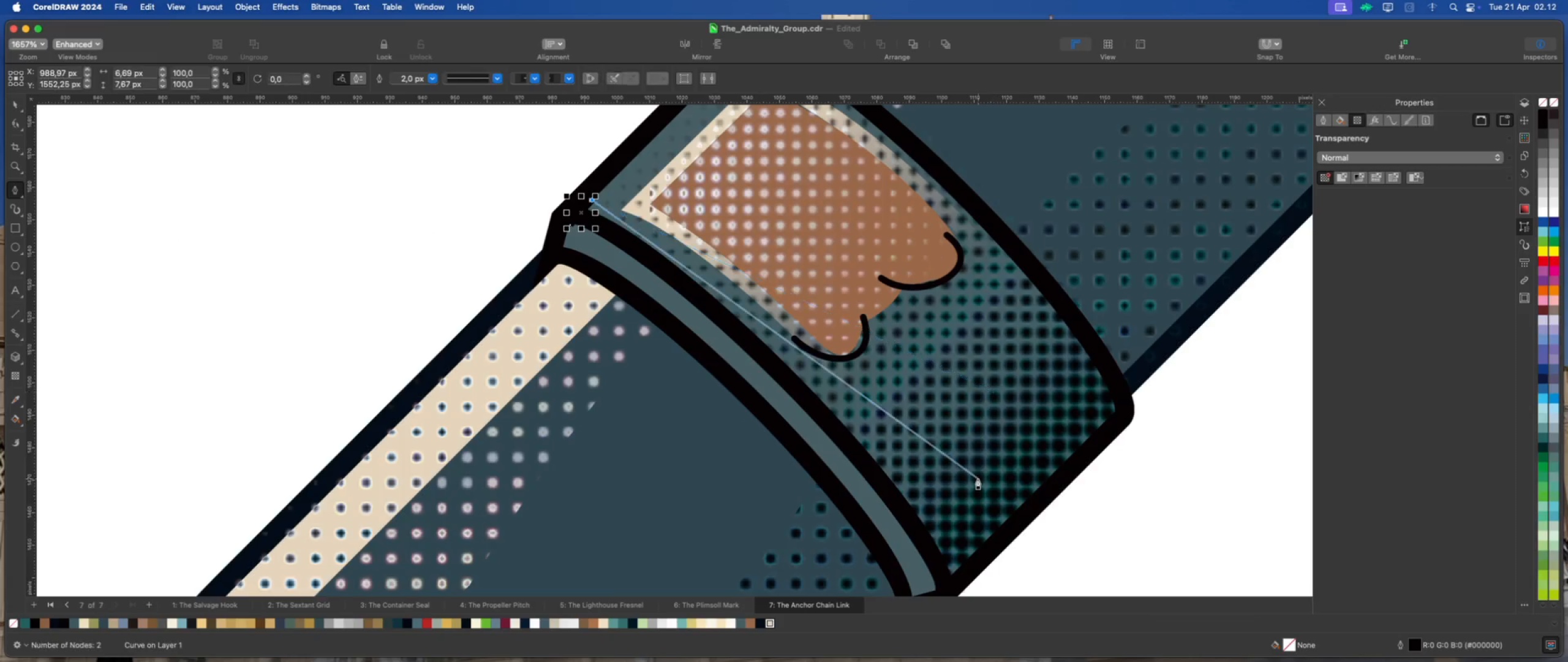 
left_click([977, 477])
 